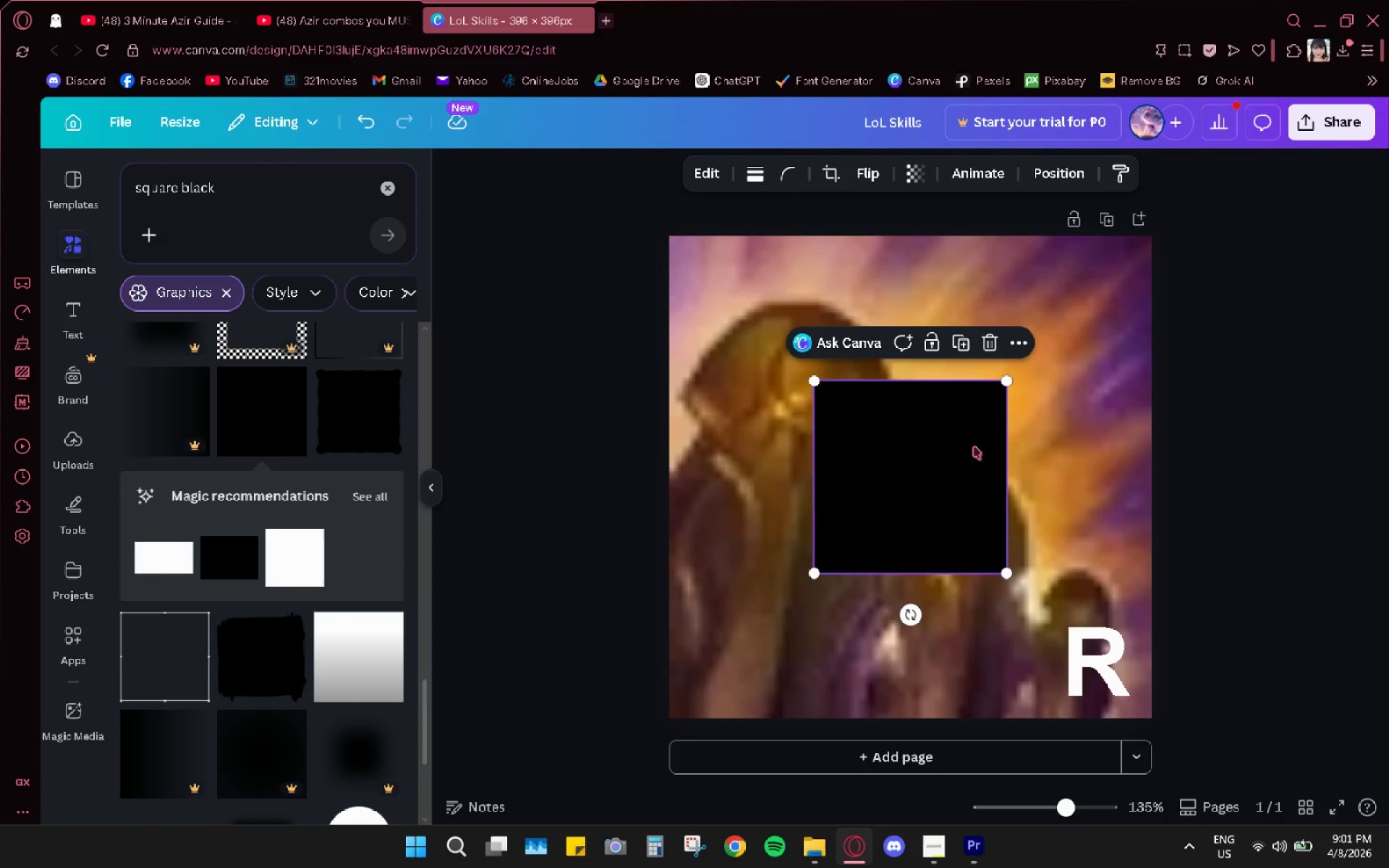 
left_click_drag(start_coordinate=[967, 443], to_coordinate=[1110, 589])
 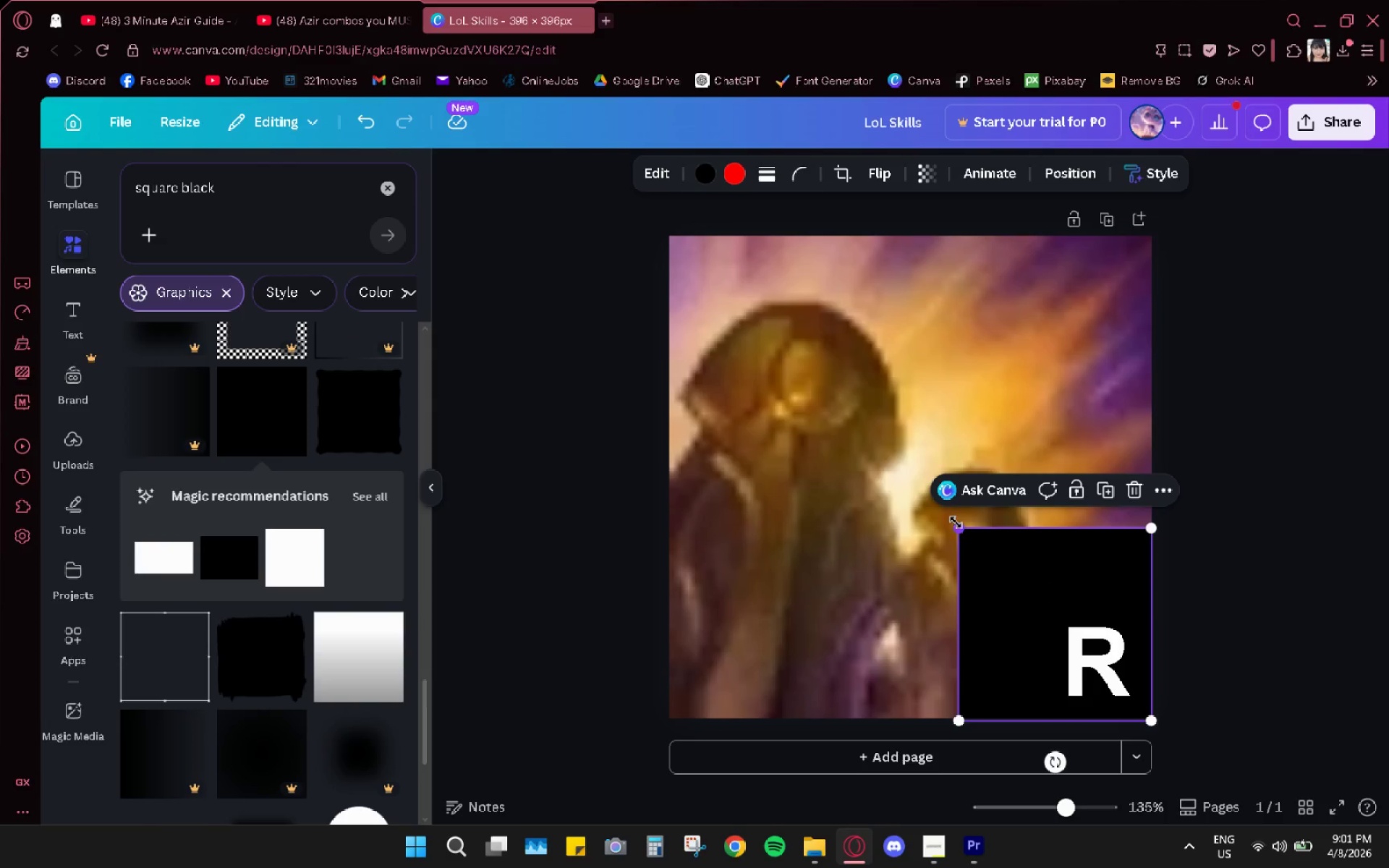 
left_click_drag(start_coordinate=[957, 527], to_coordinate=[1014, 618])
 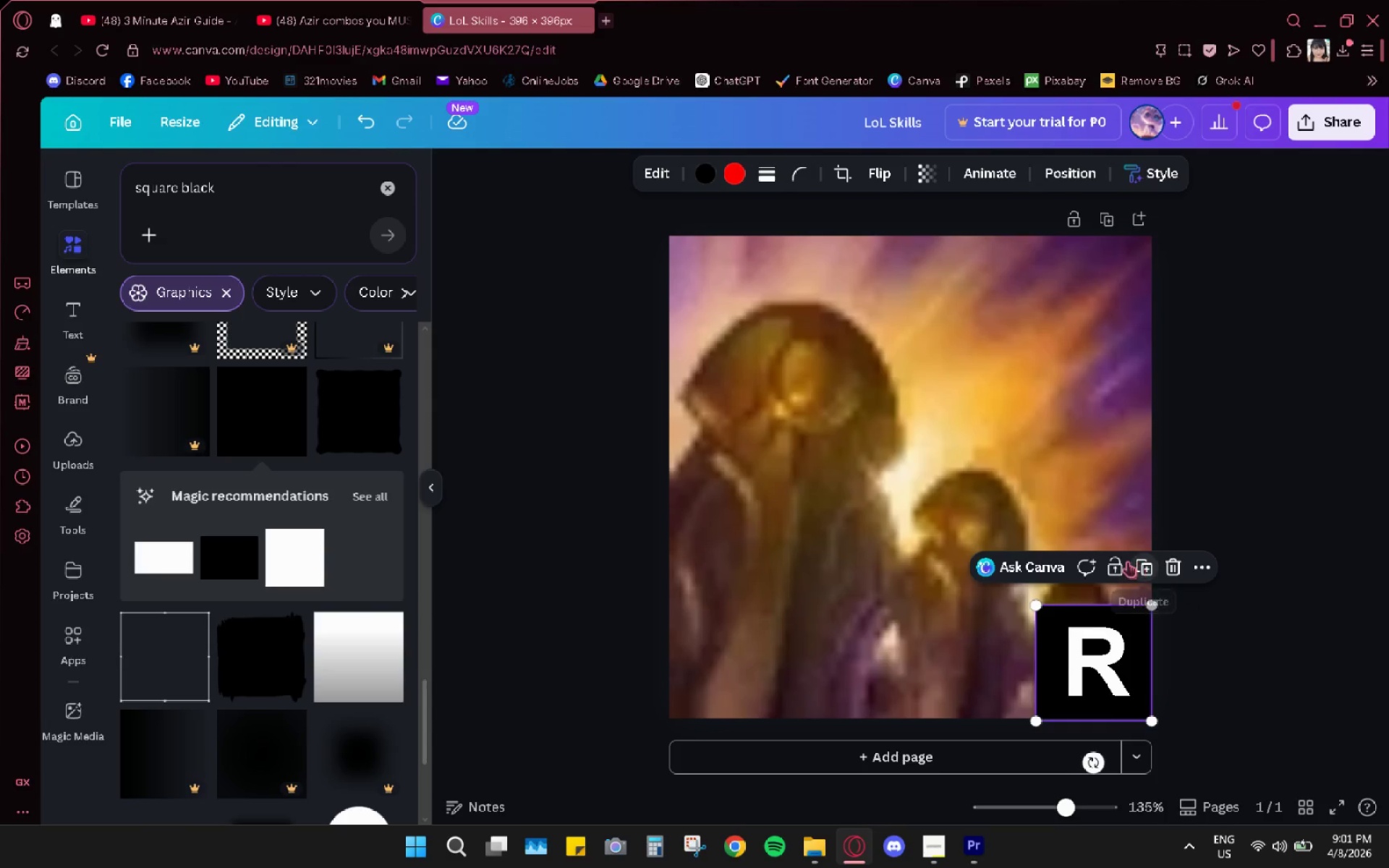 
left_click([1121, 561])
 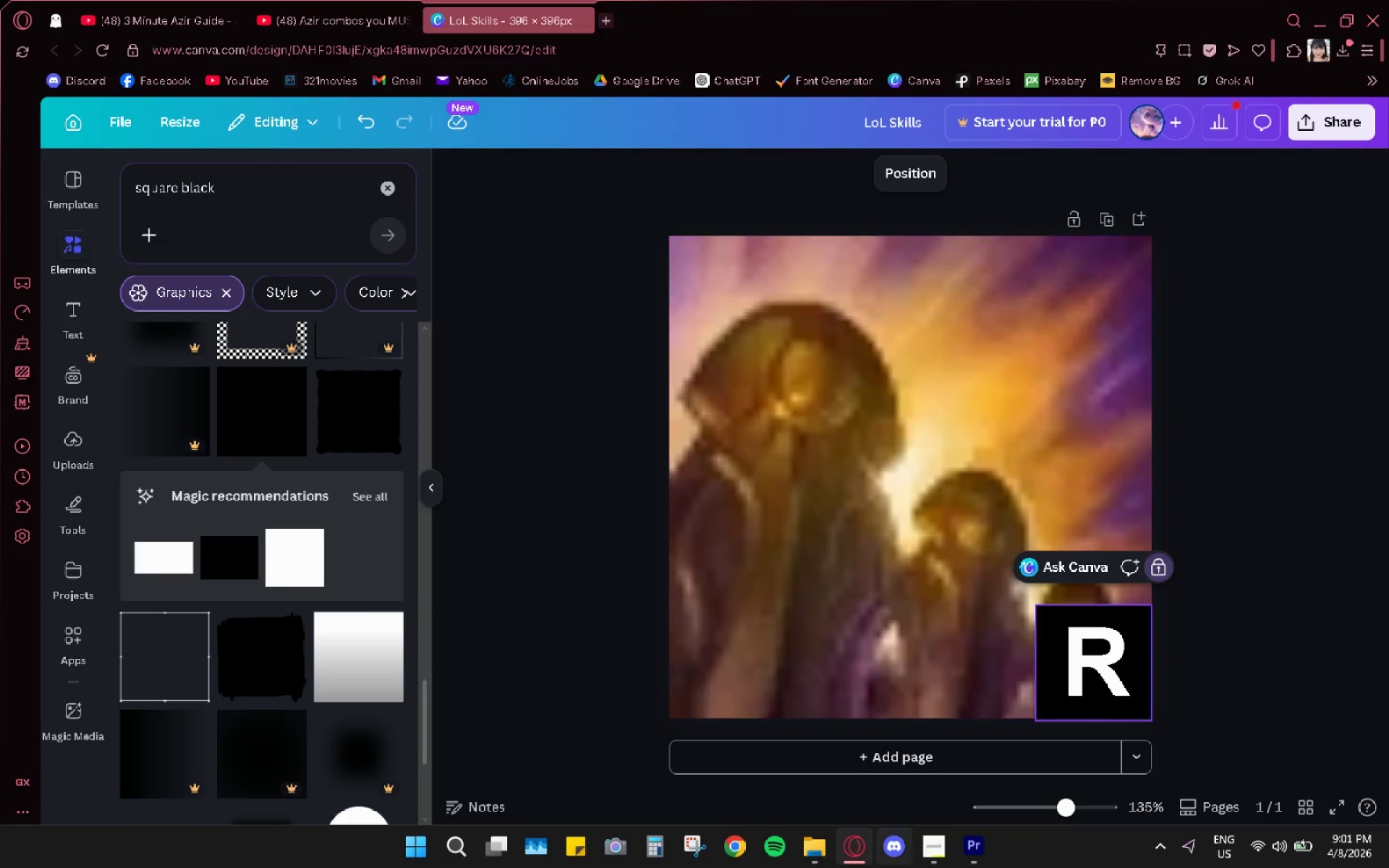 
wait(7.74)
 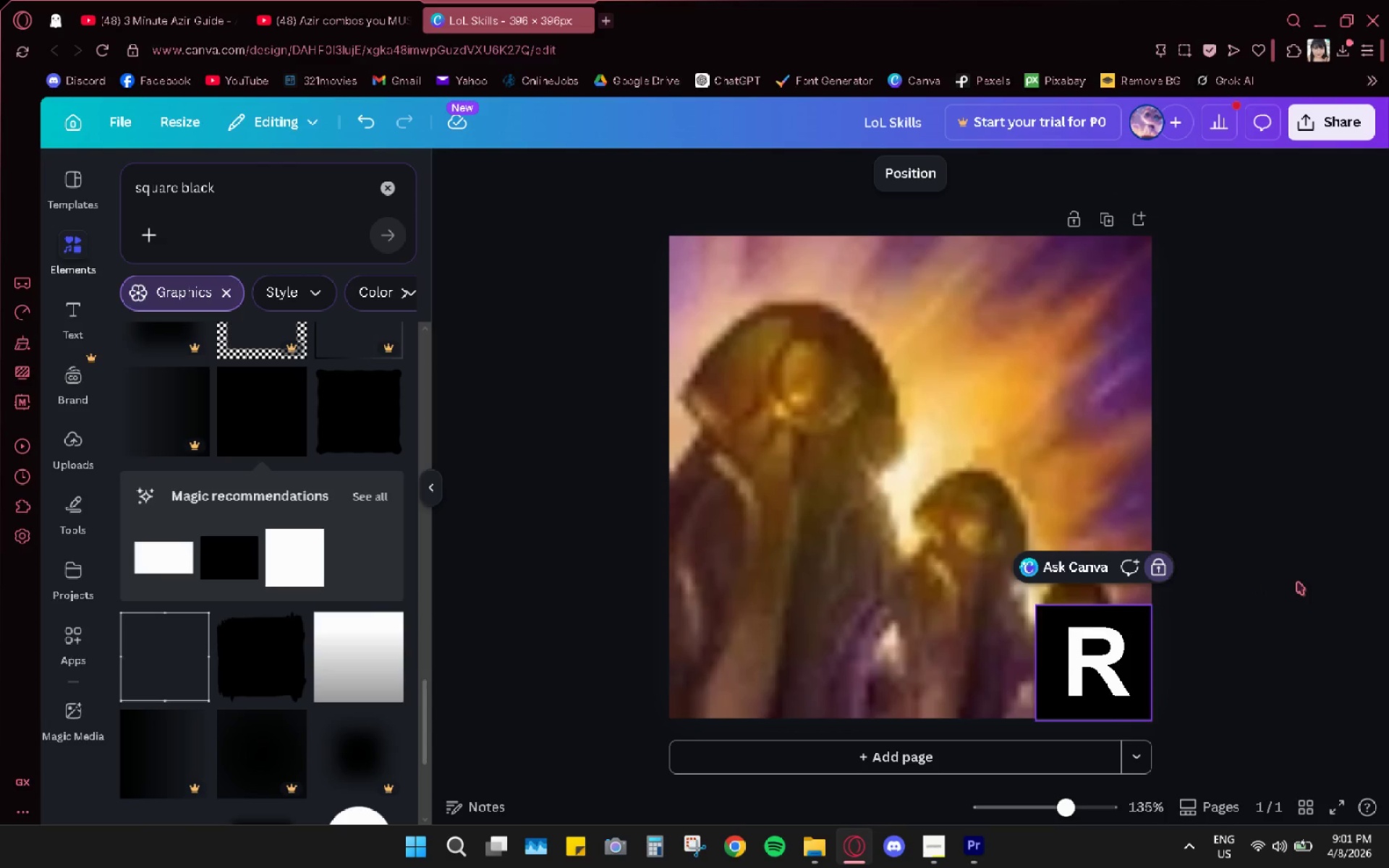 
left_click([1325, 133])
 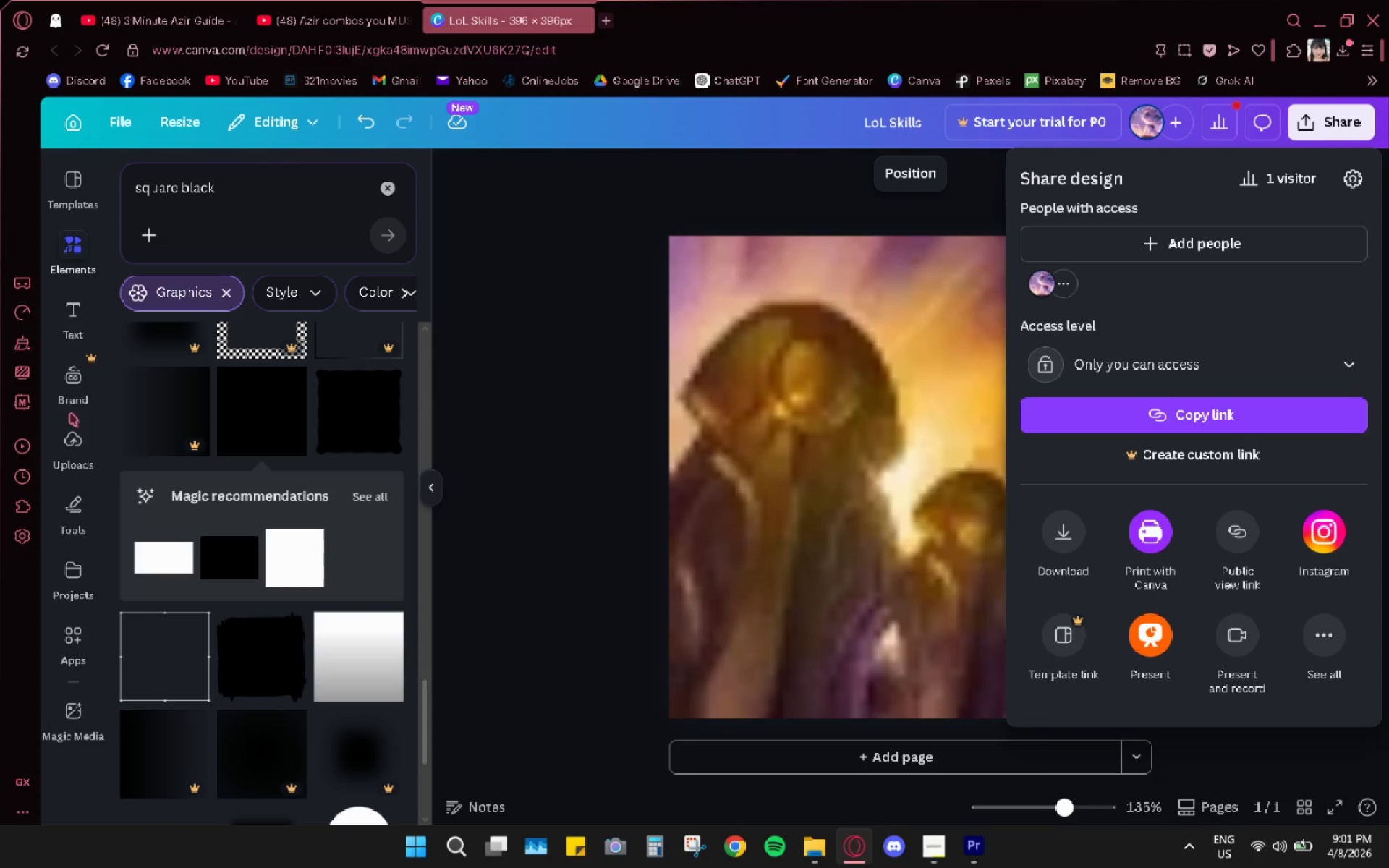 
double_click([68, 456])
 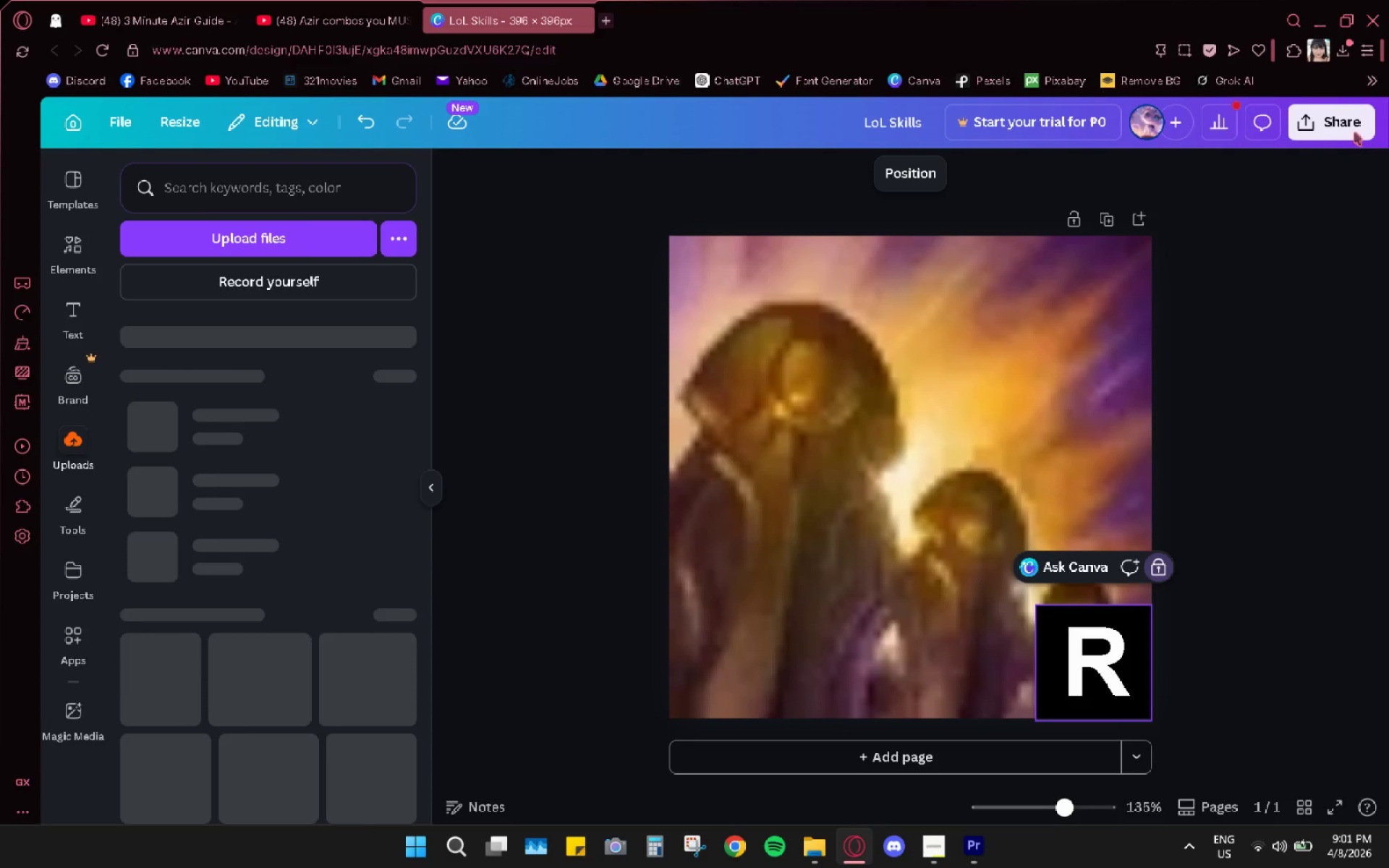 
left_click([1316, 117])
 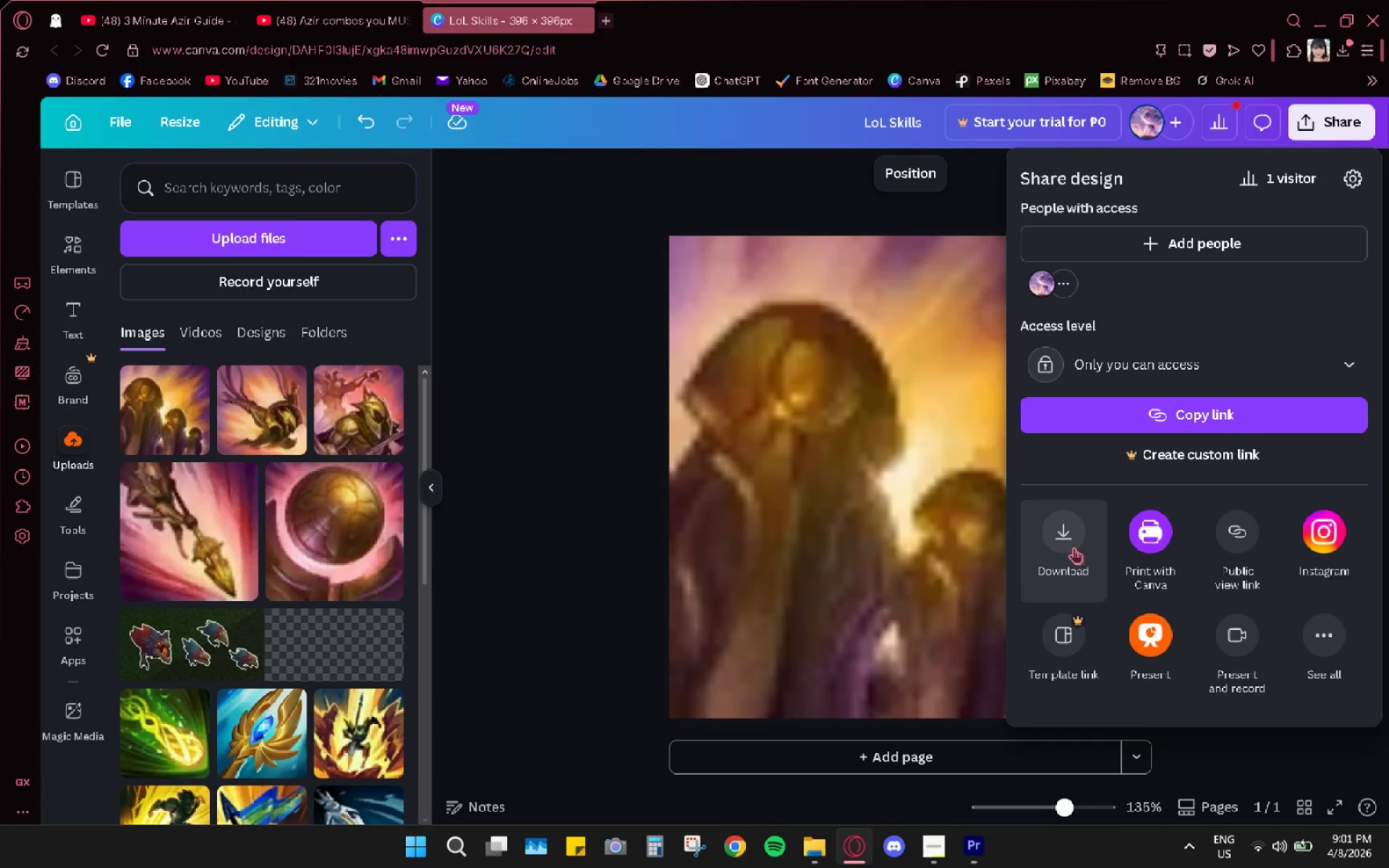 
left_click([1063, 537])
 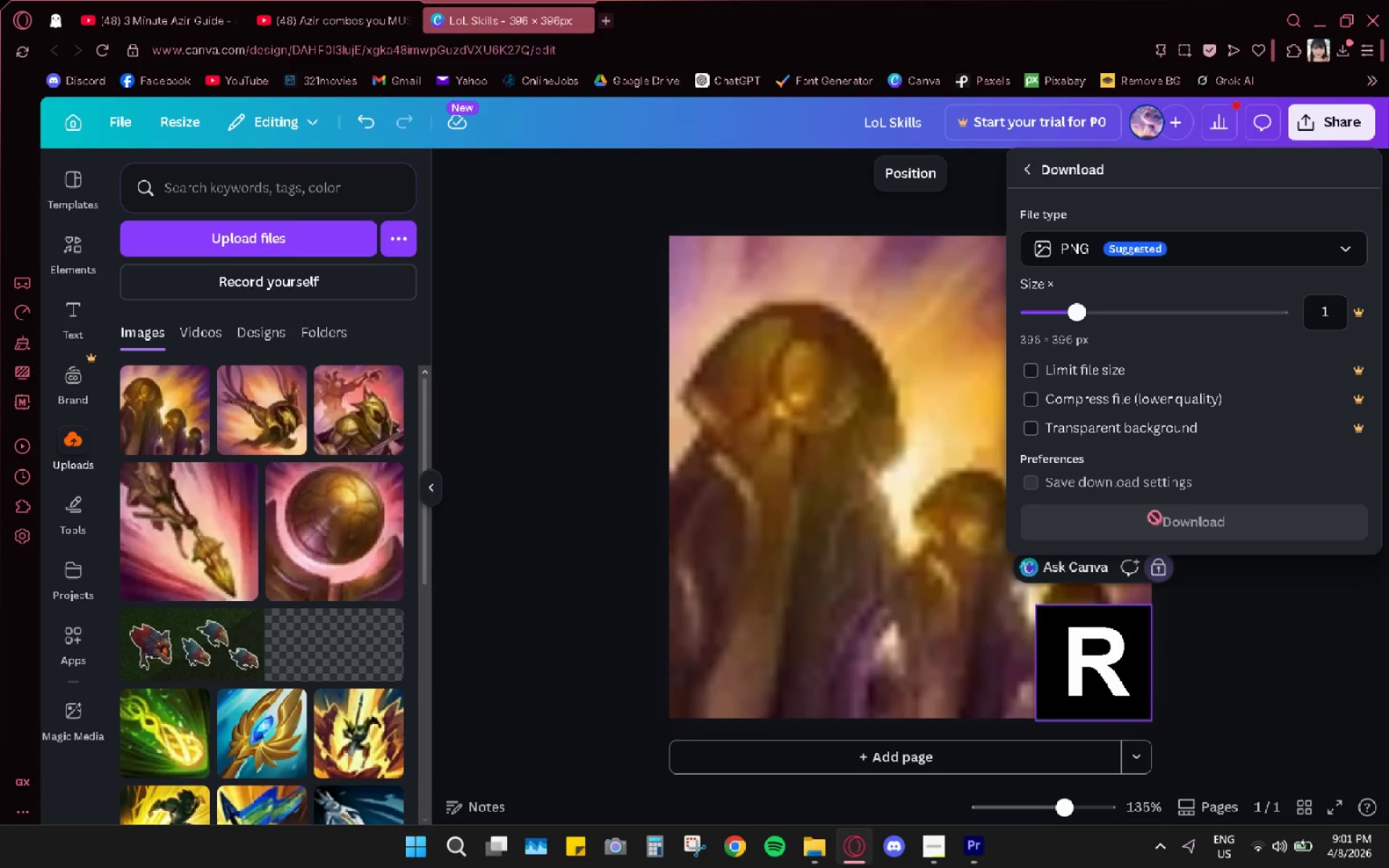 
left_click([1164, 540])
 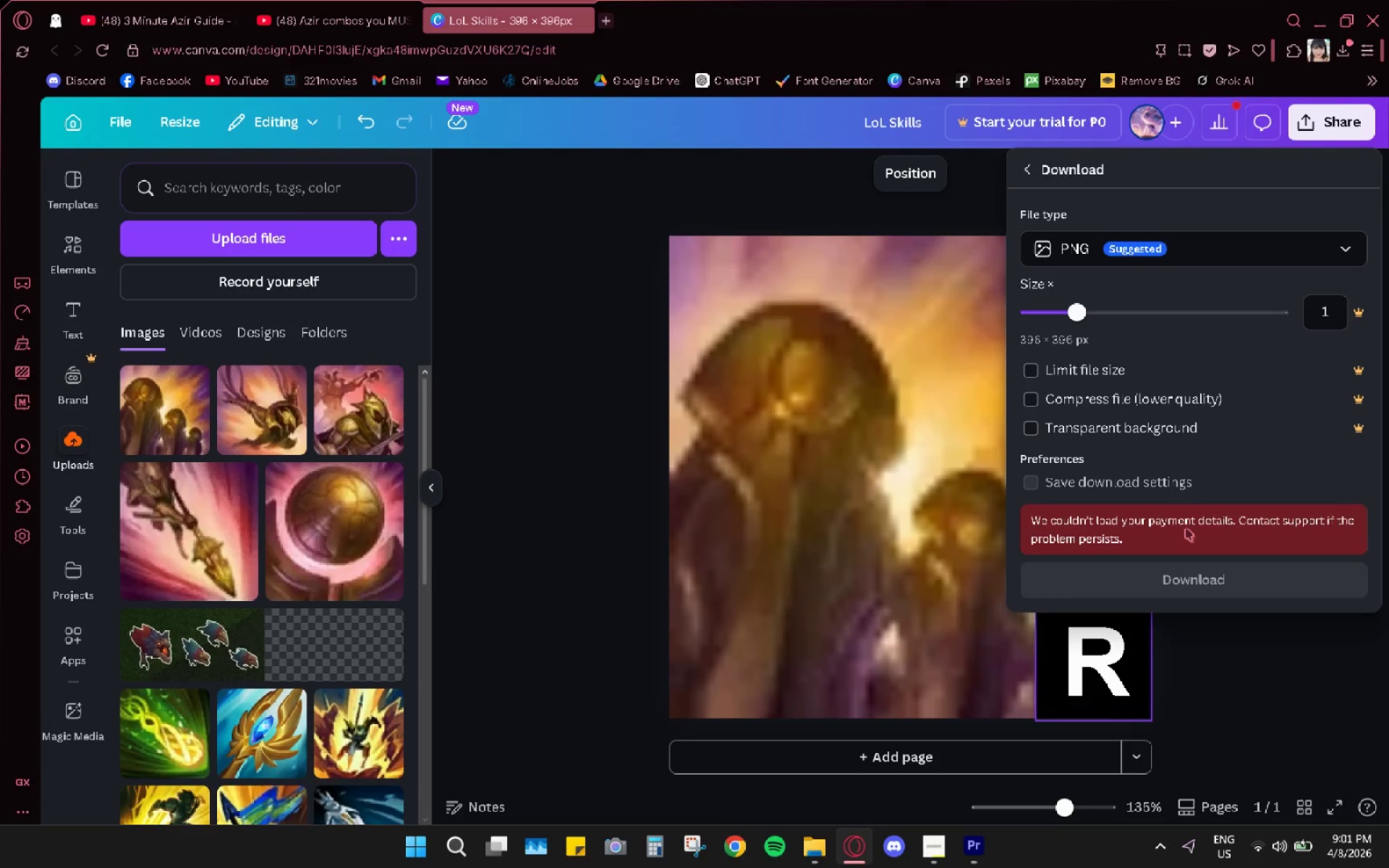 
left_click([1186, 528])
 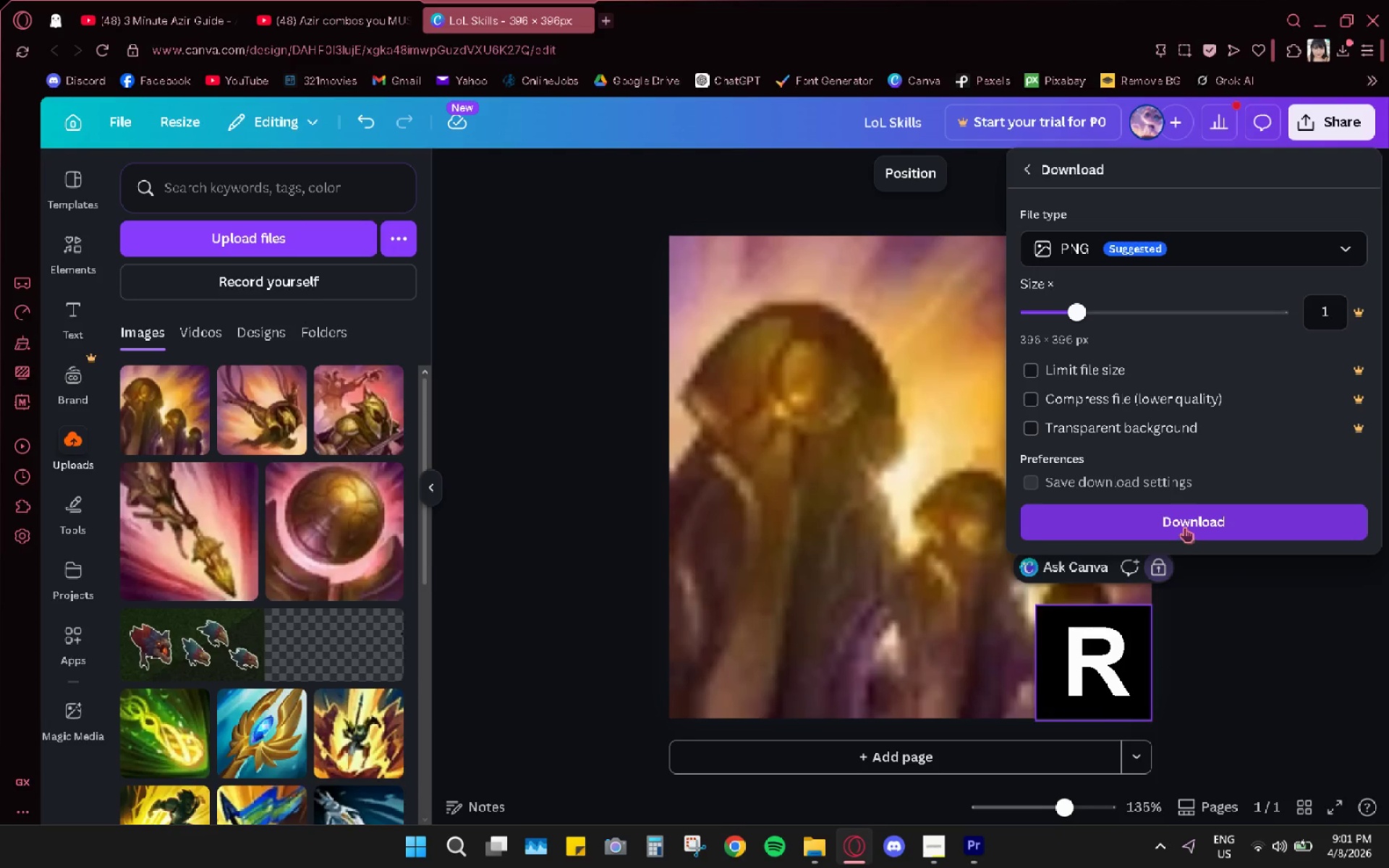 
left_click([1184, 527])
 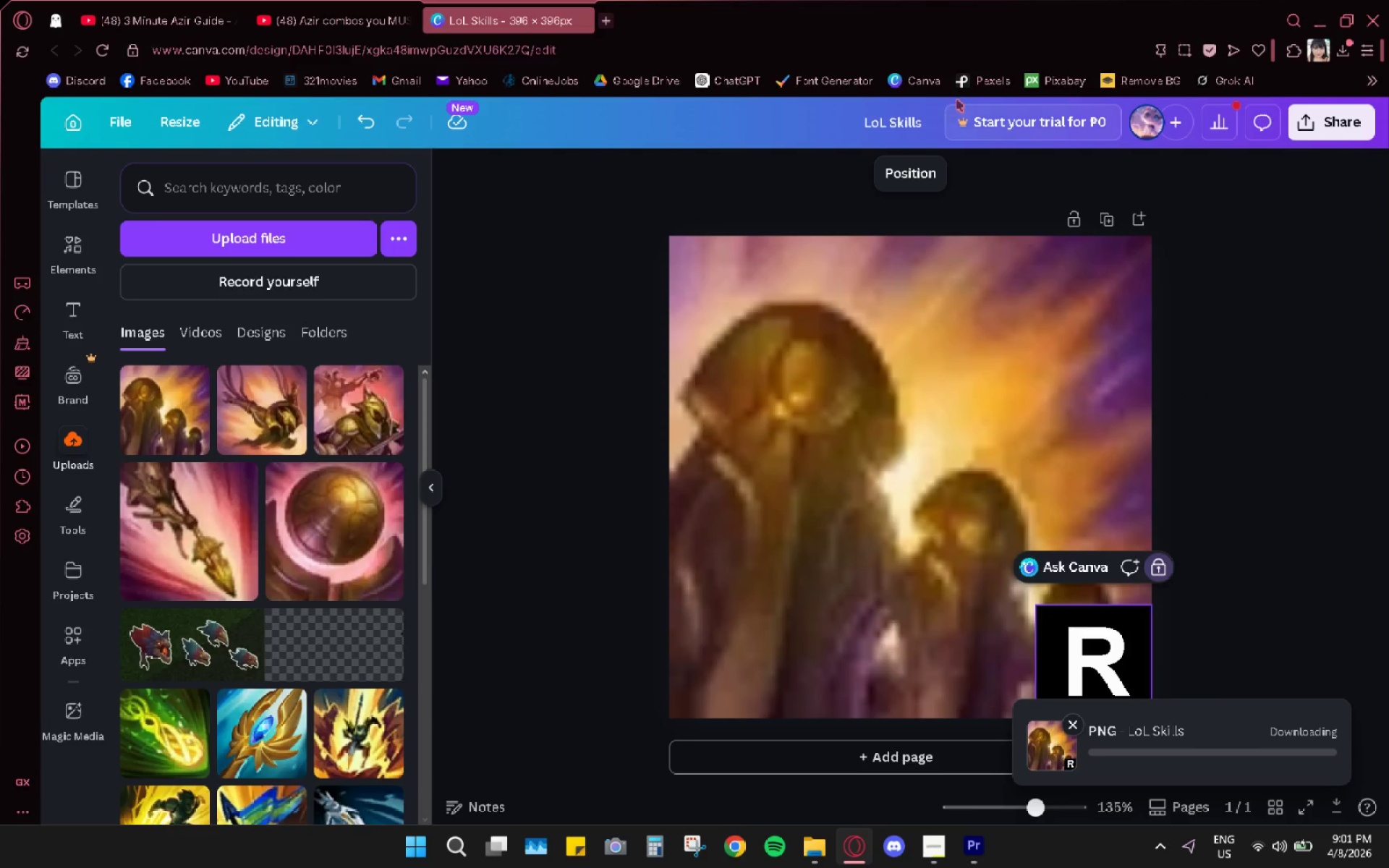 
mouse_move([1354, 176])
 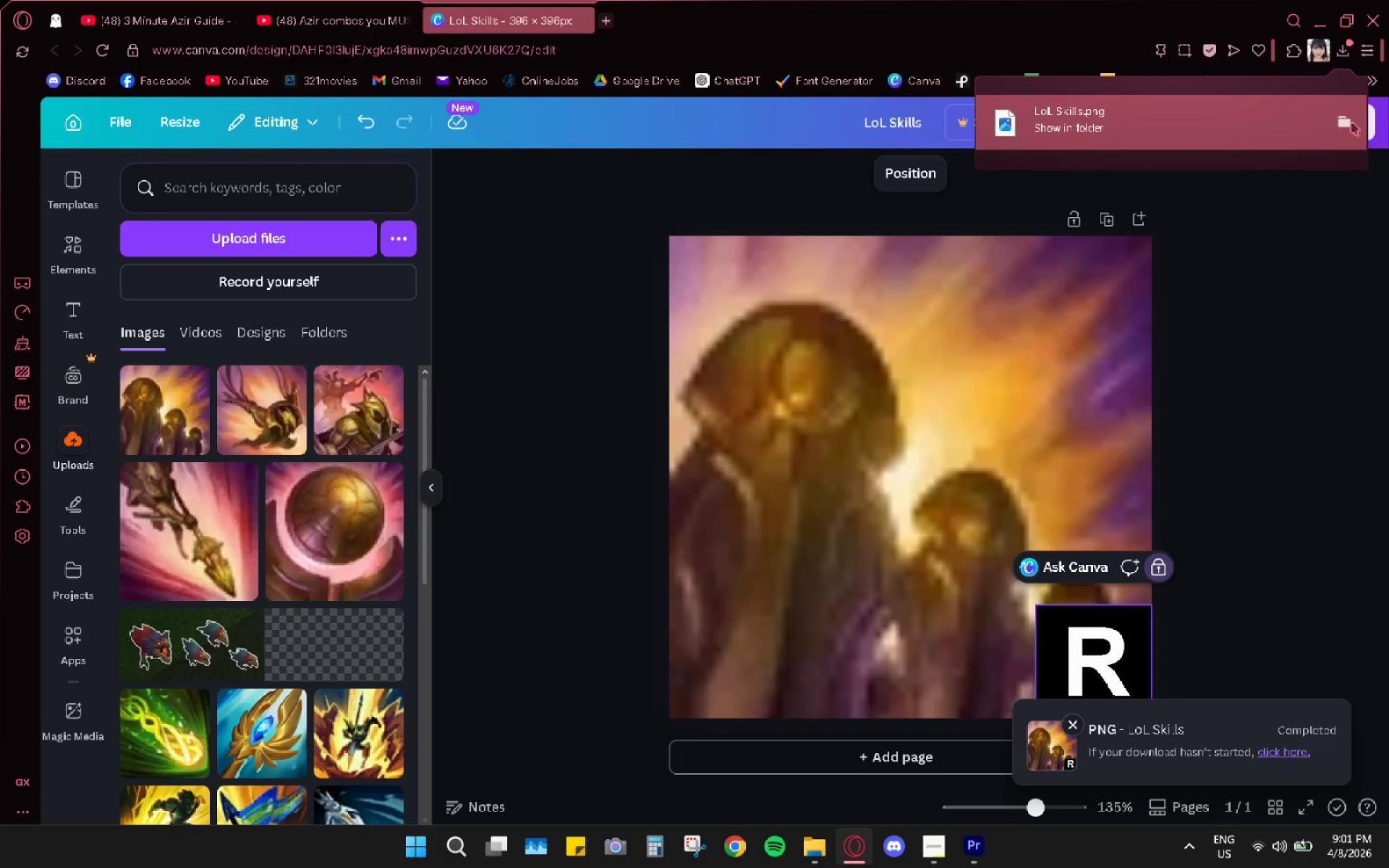 
left_click([1338, 128])
 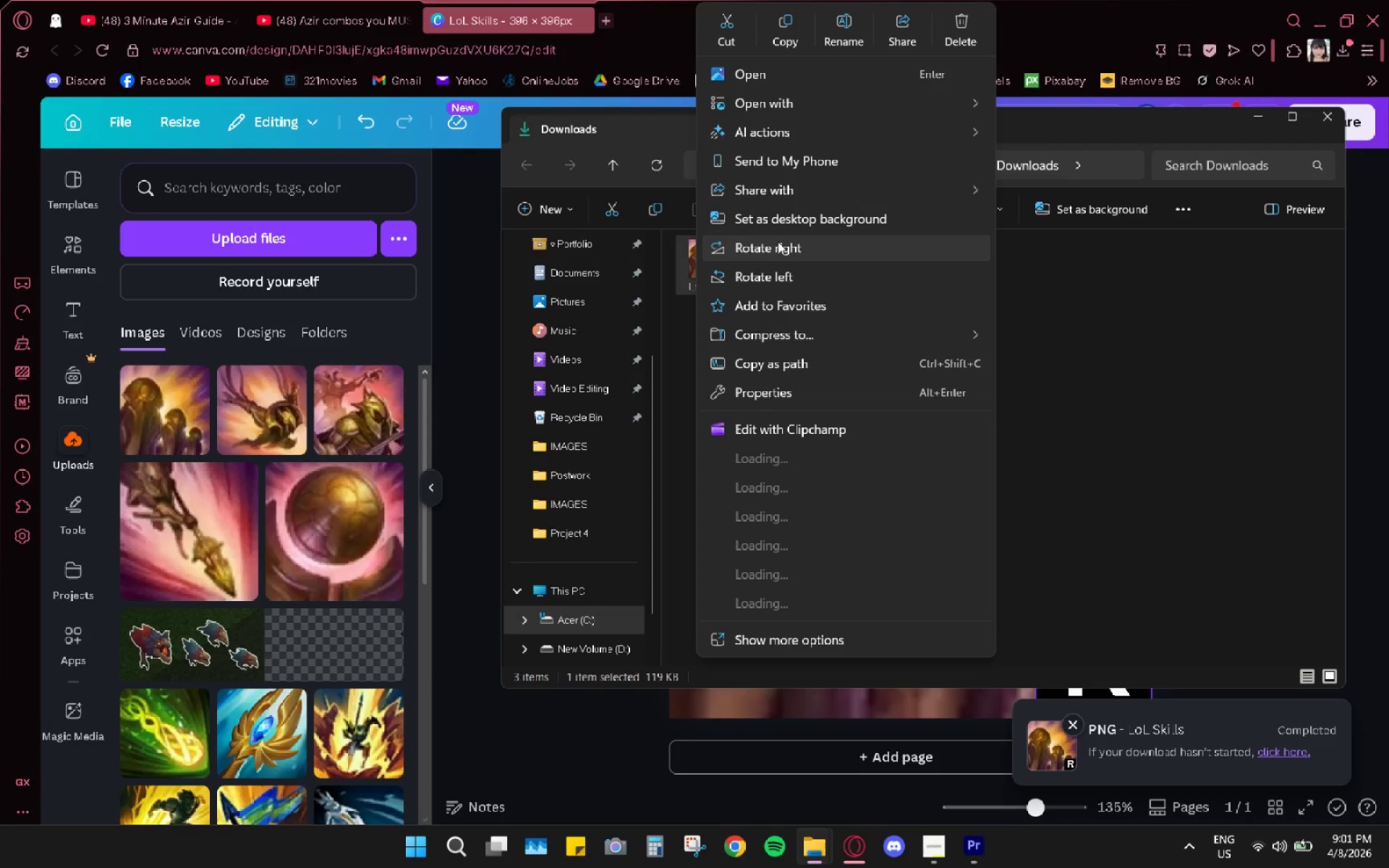 
left_click([850, 25])
 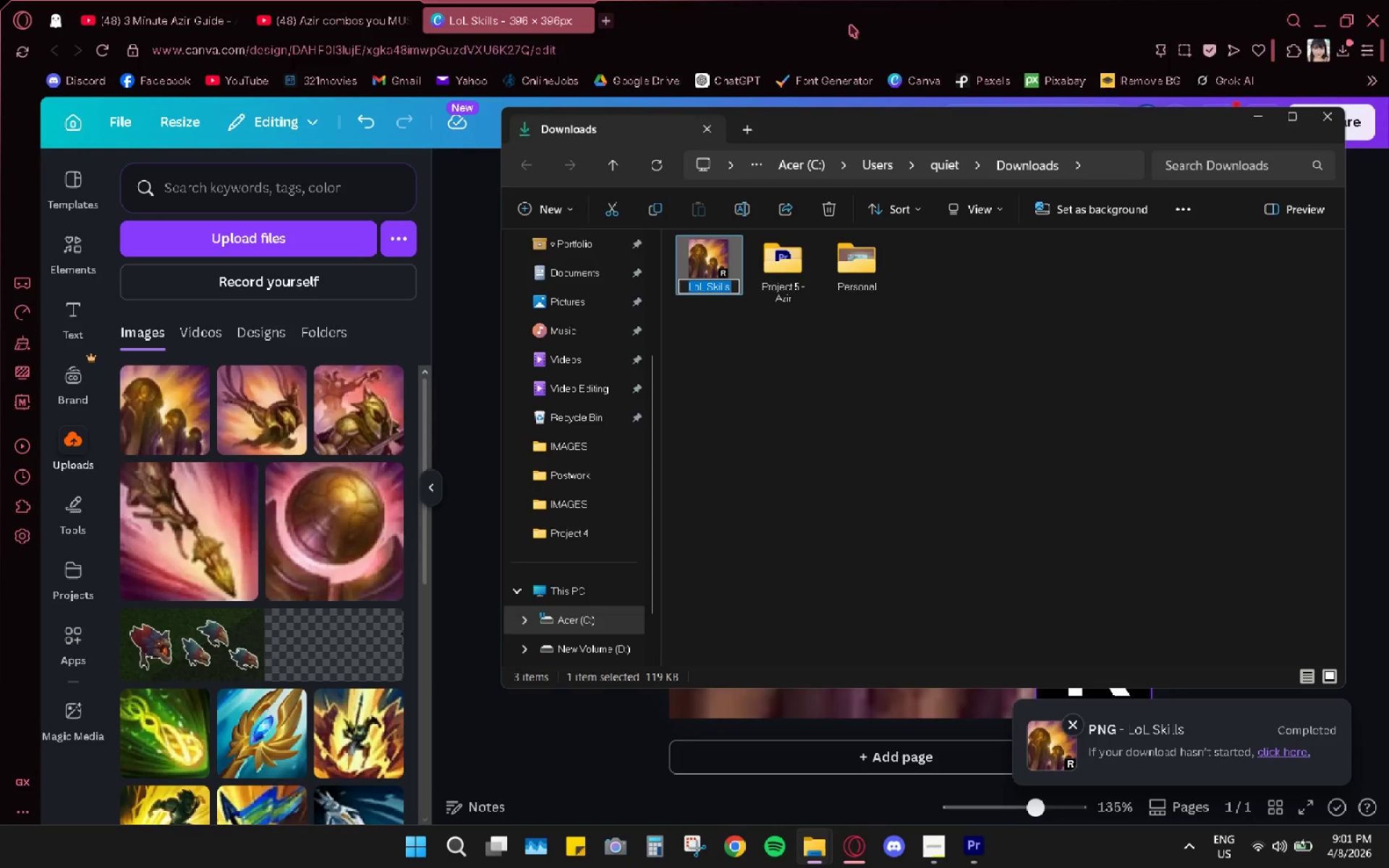 
key(Shift+R)
 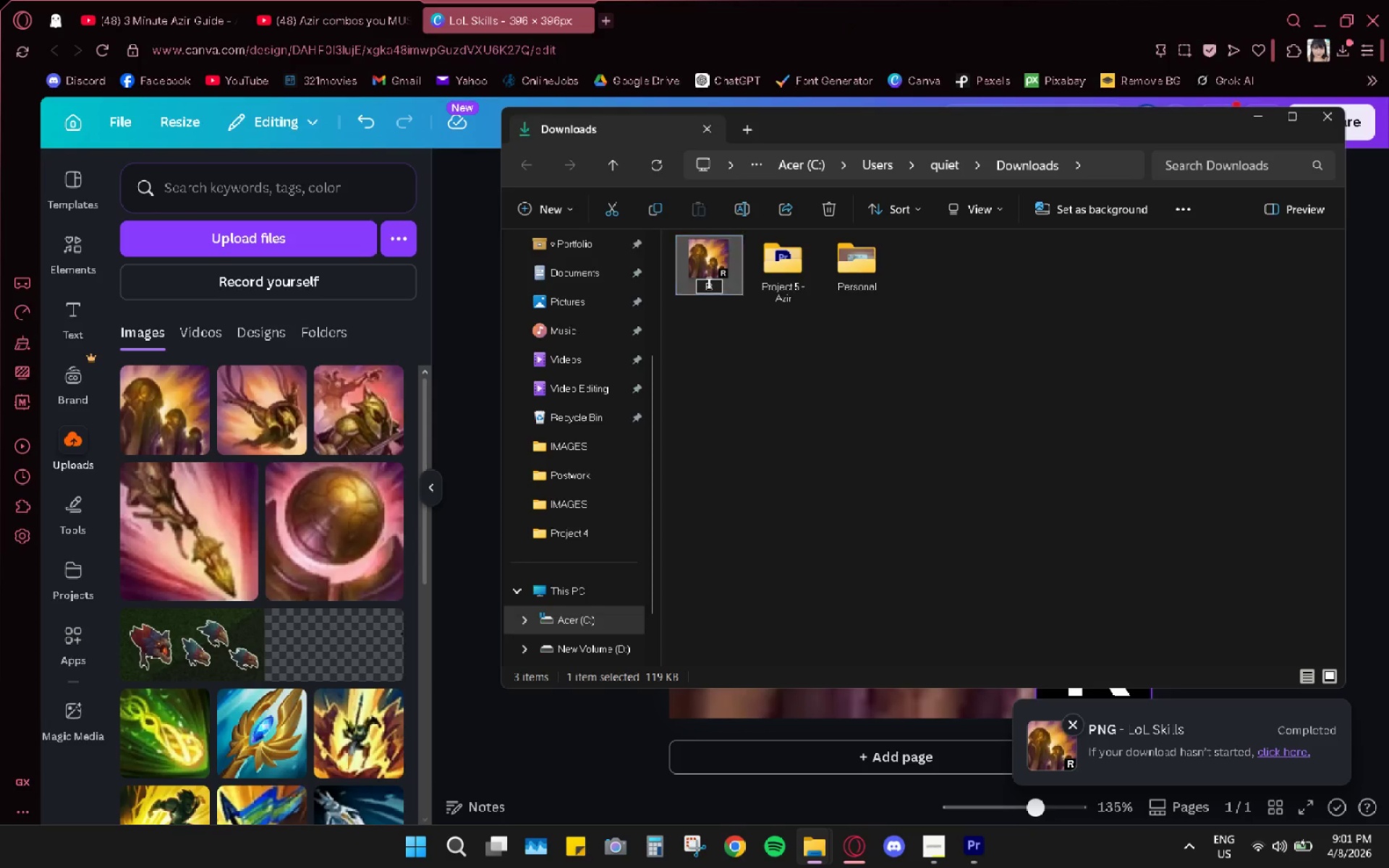 
left_click([730, 393])
 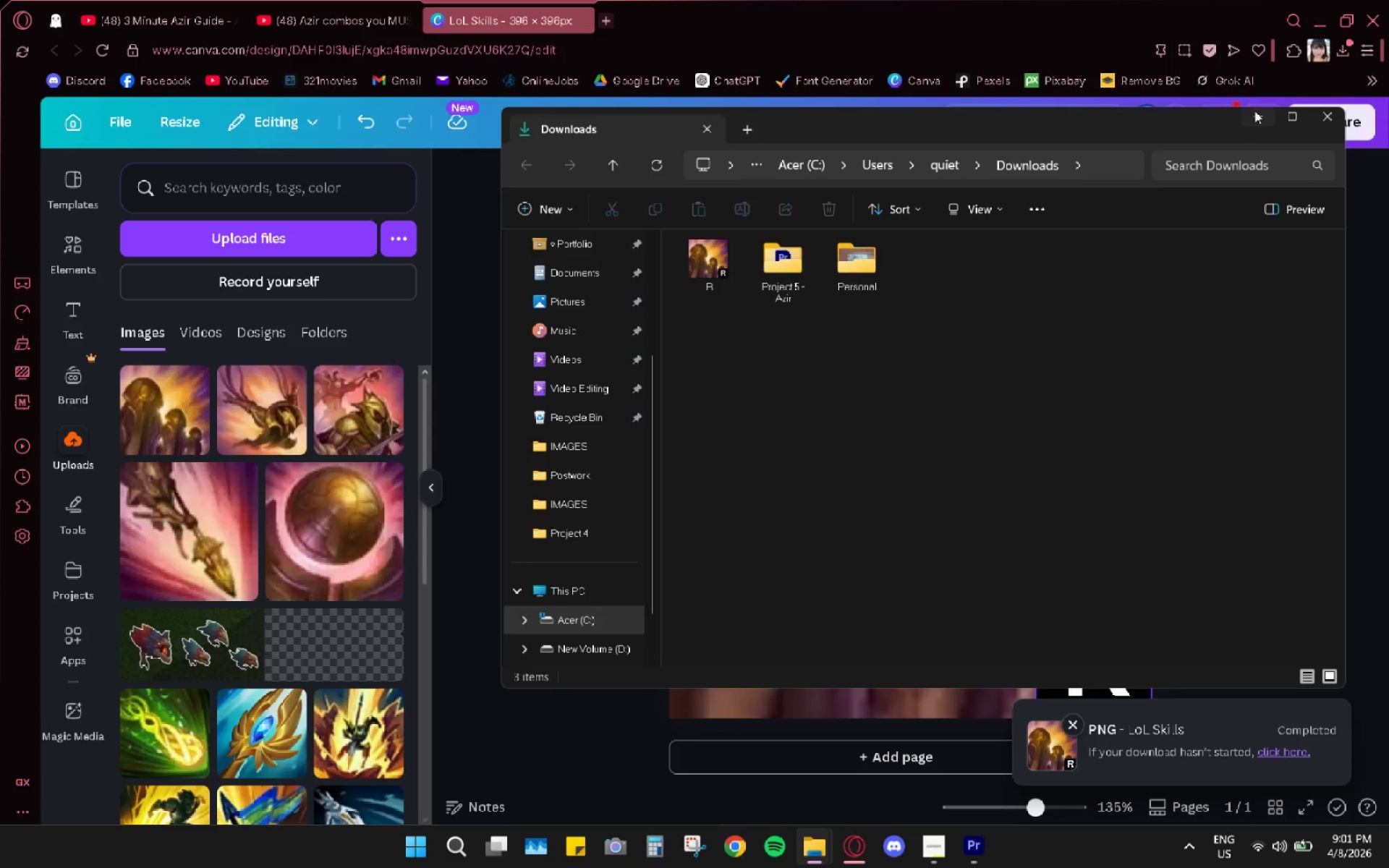 
left_click([1264, 114])
 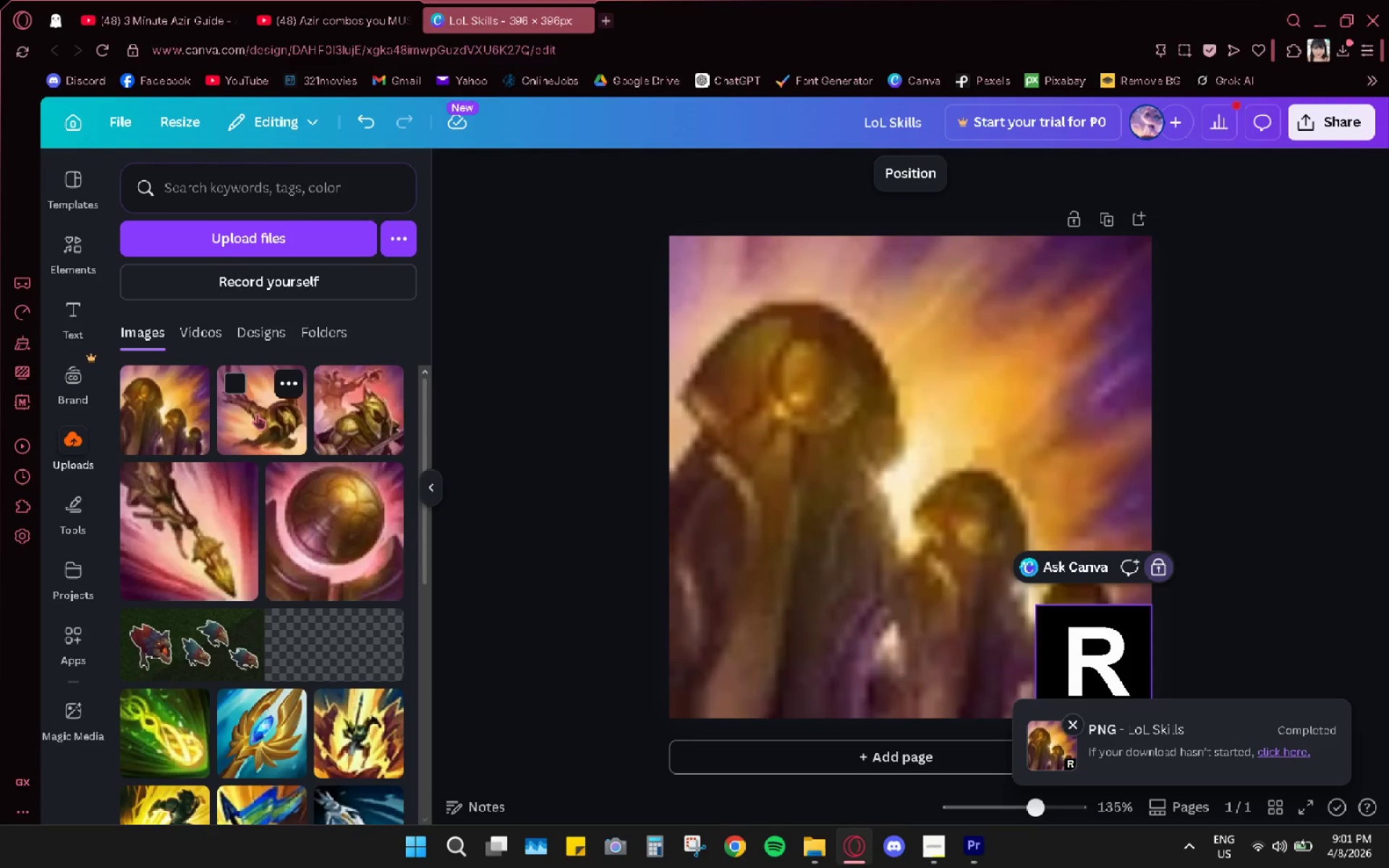 
double_click([1110, 649])
 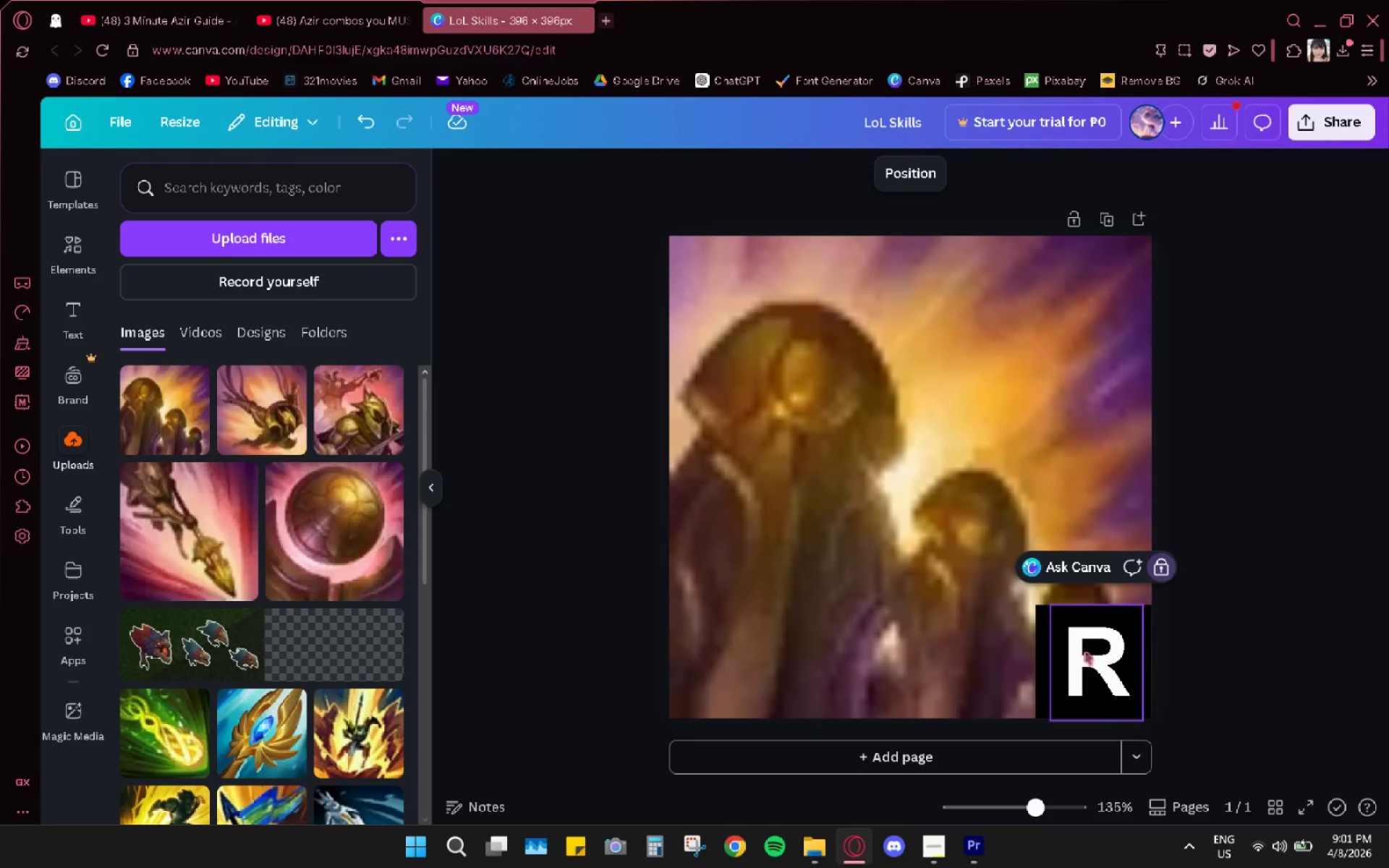 
left_click([1084, 652])
 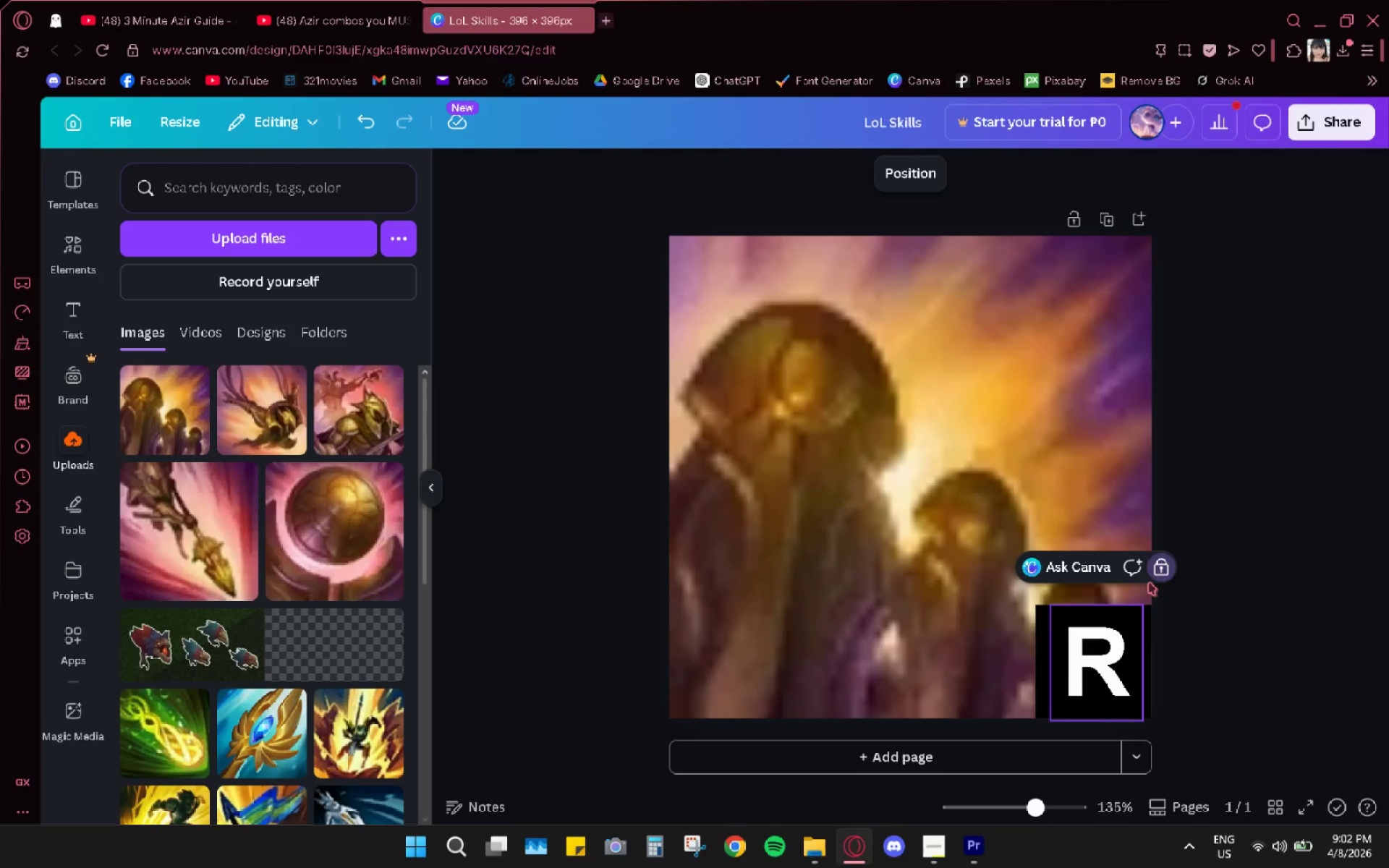 
left_click([1152, 579])
 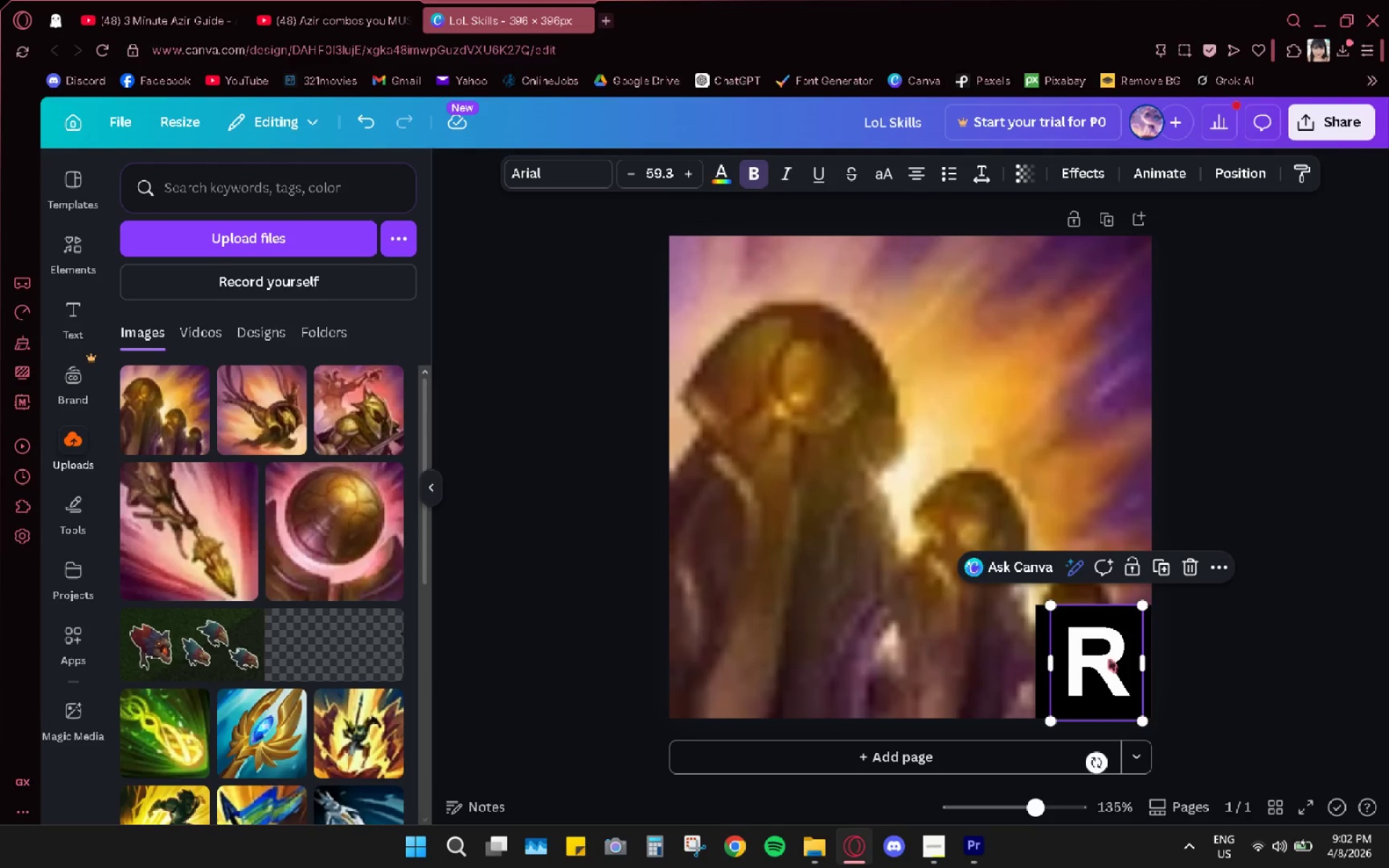 
double_click([1109, 659])
 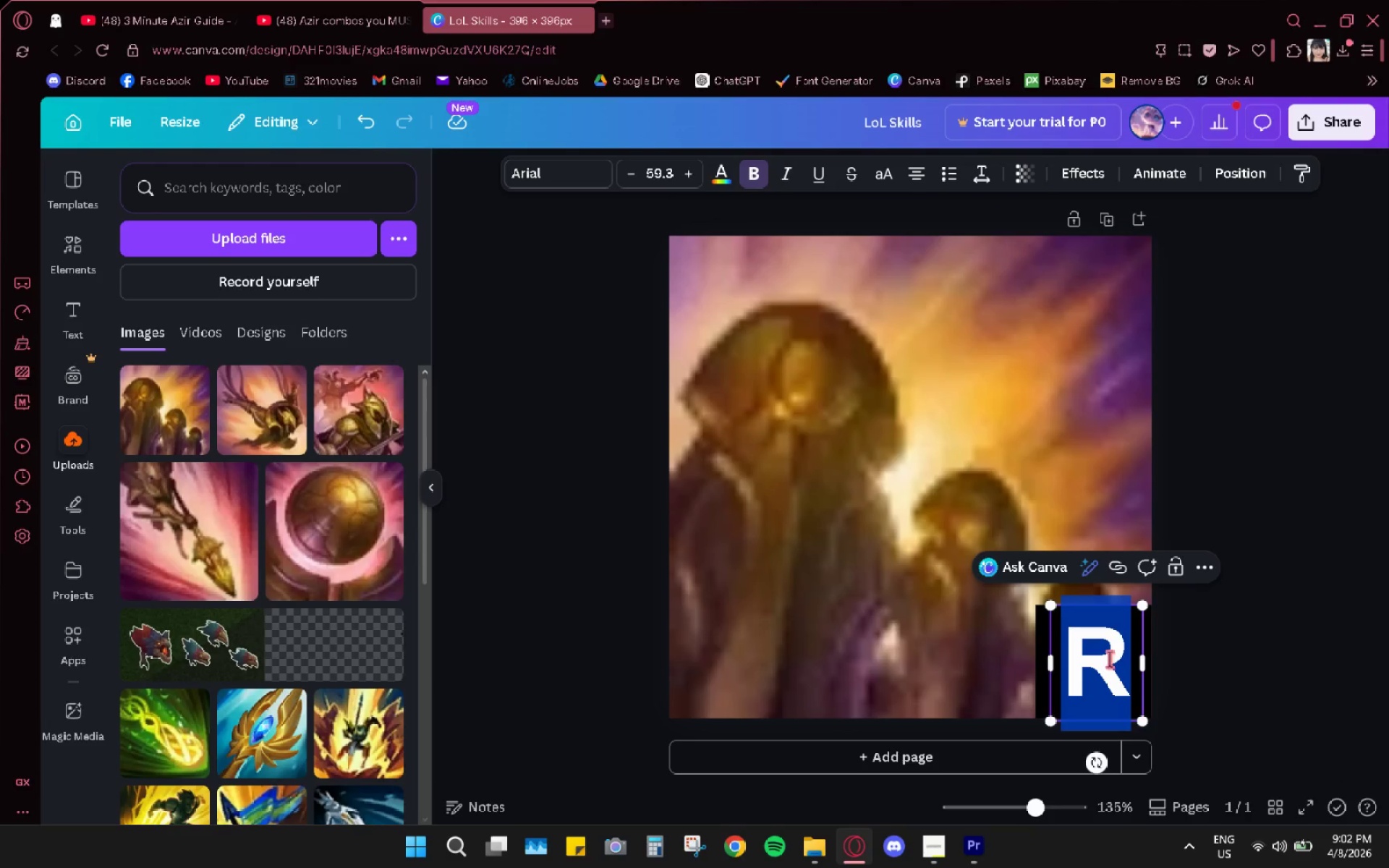 
wait(13.77)
 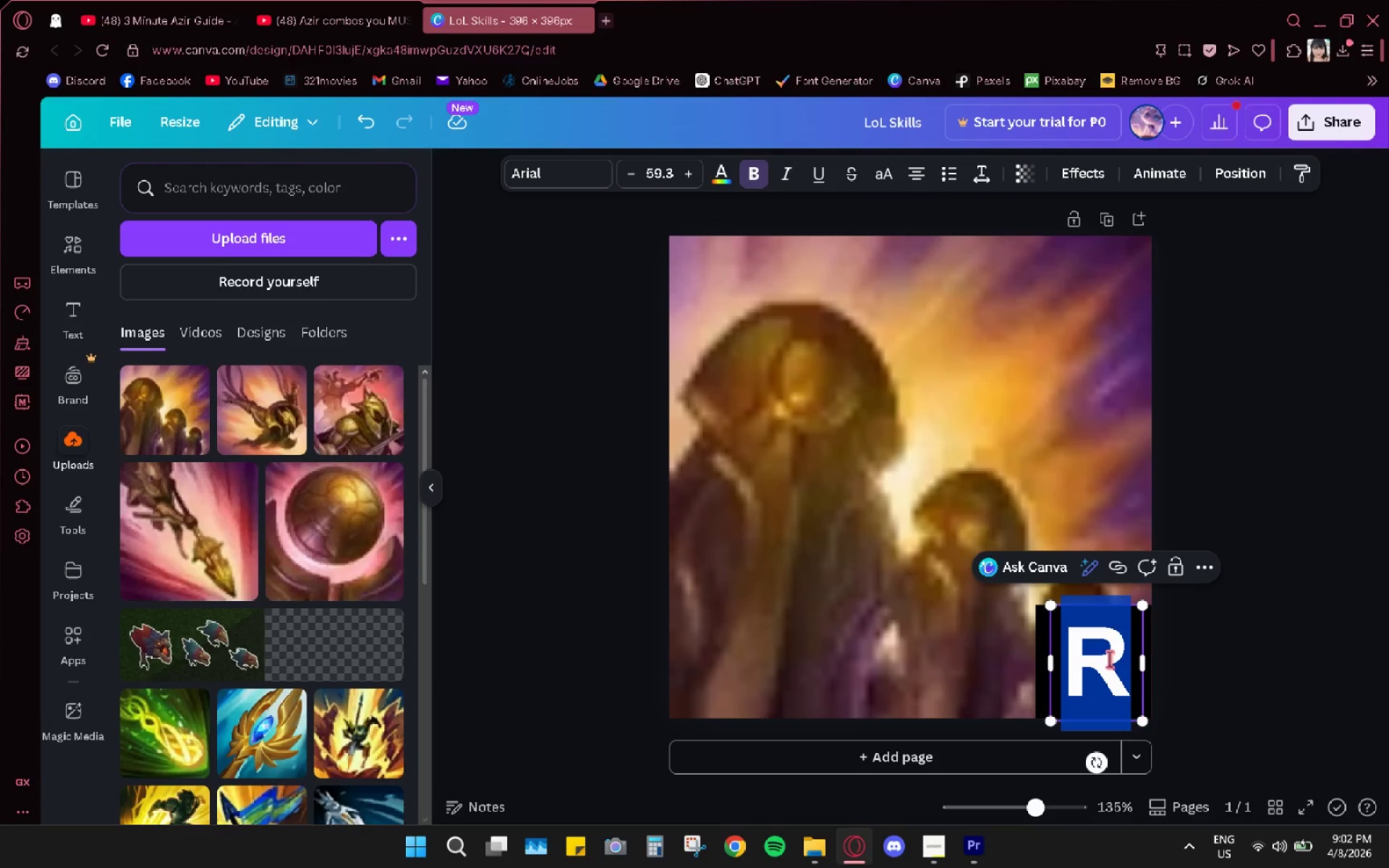 
left_click([164, 25])
 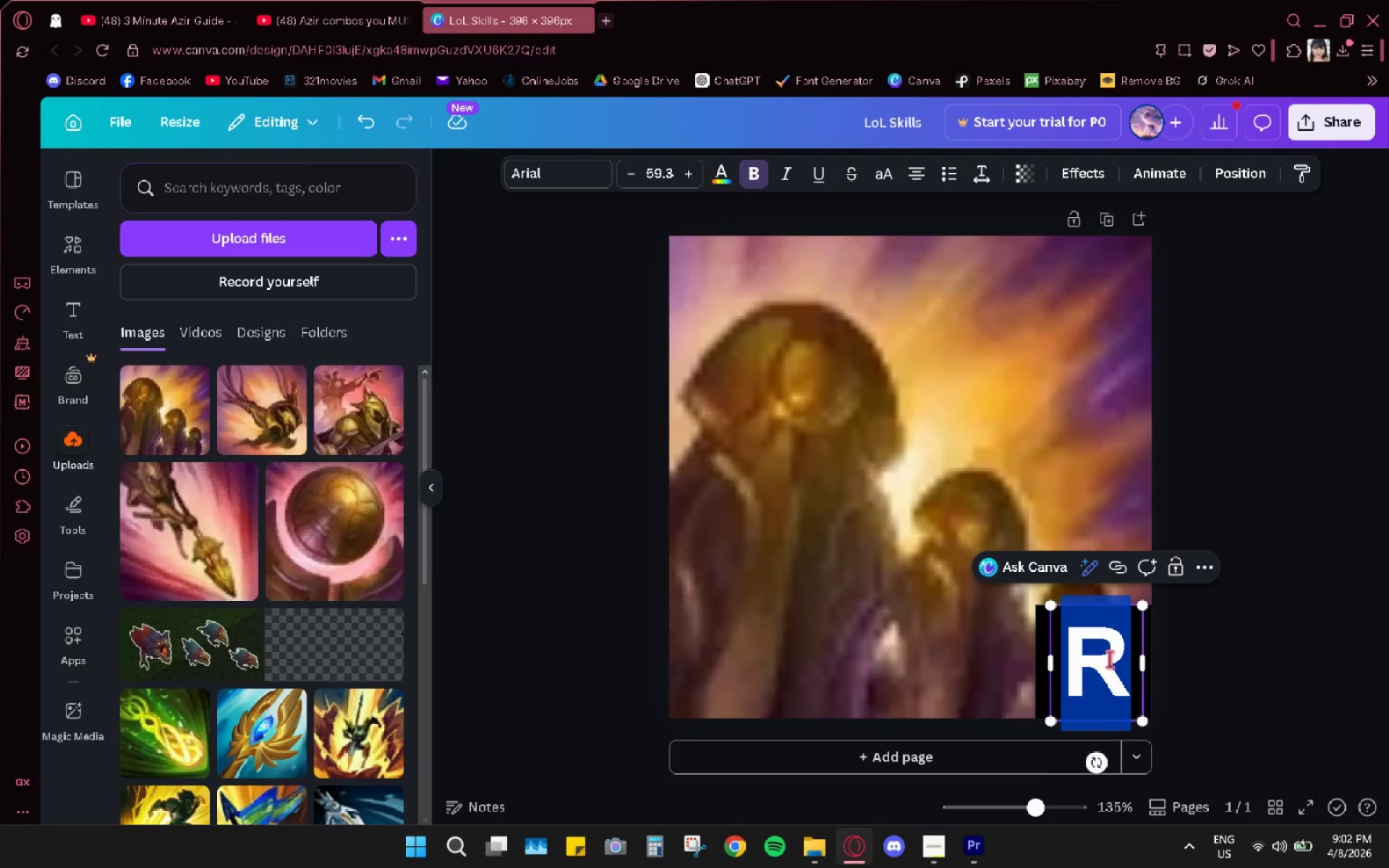 
right_click([56, 17])
 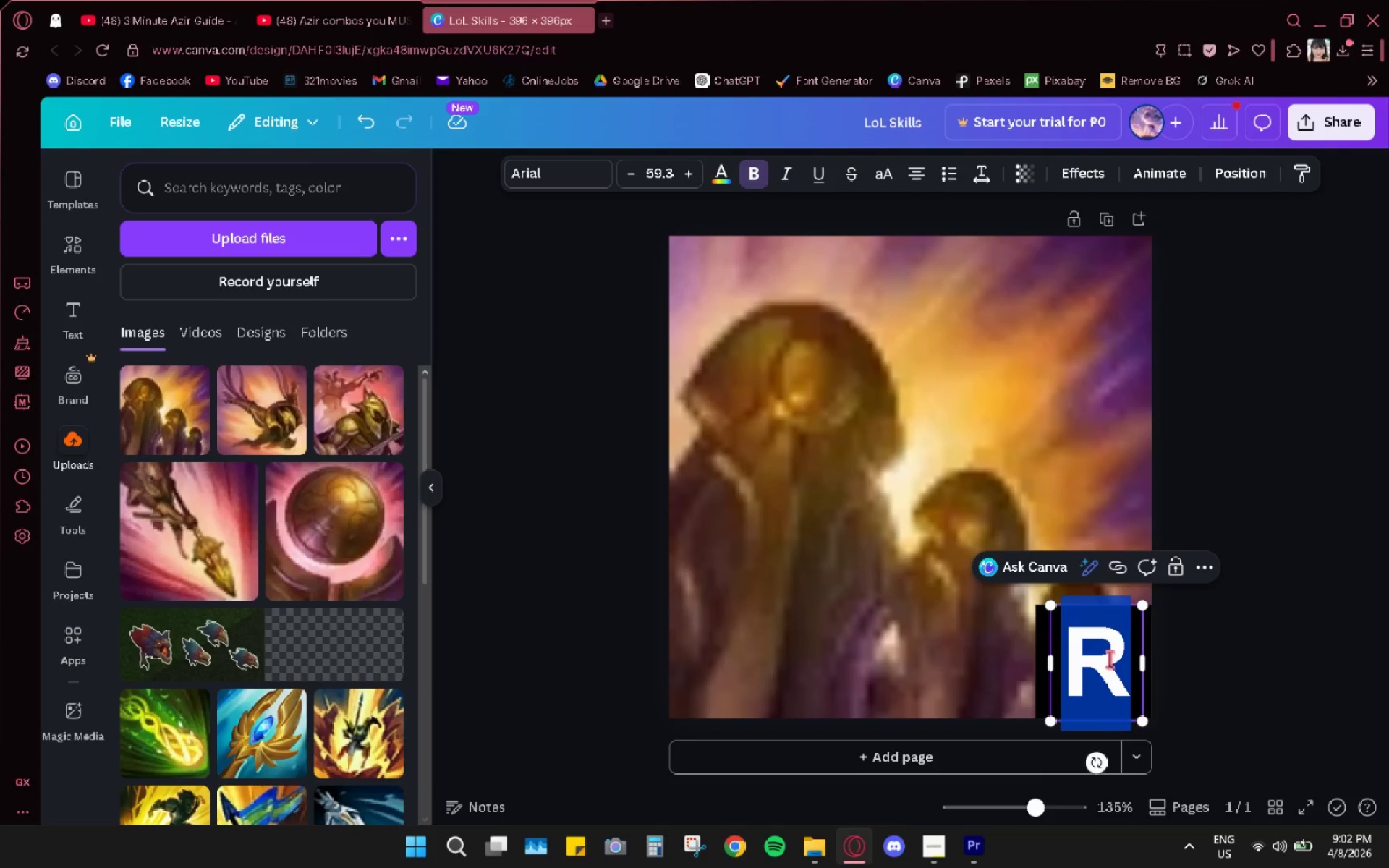 
left_click([190, 361])
 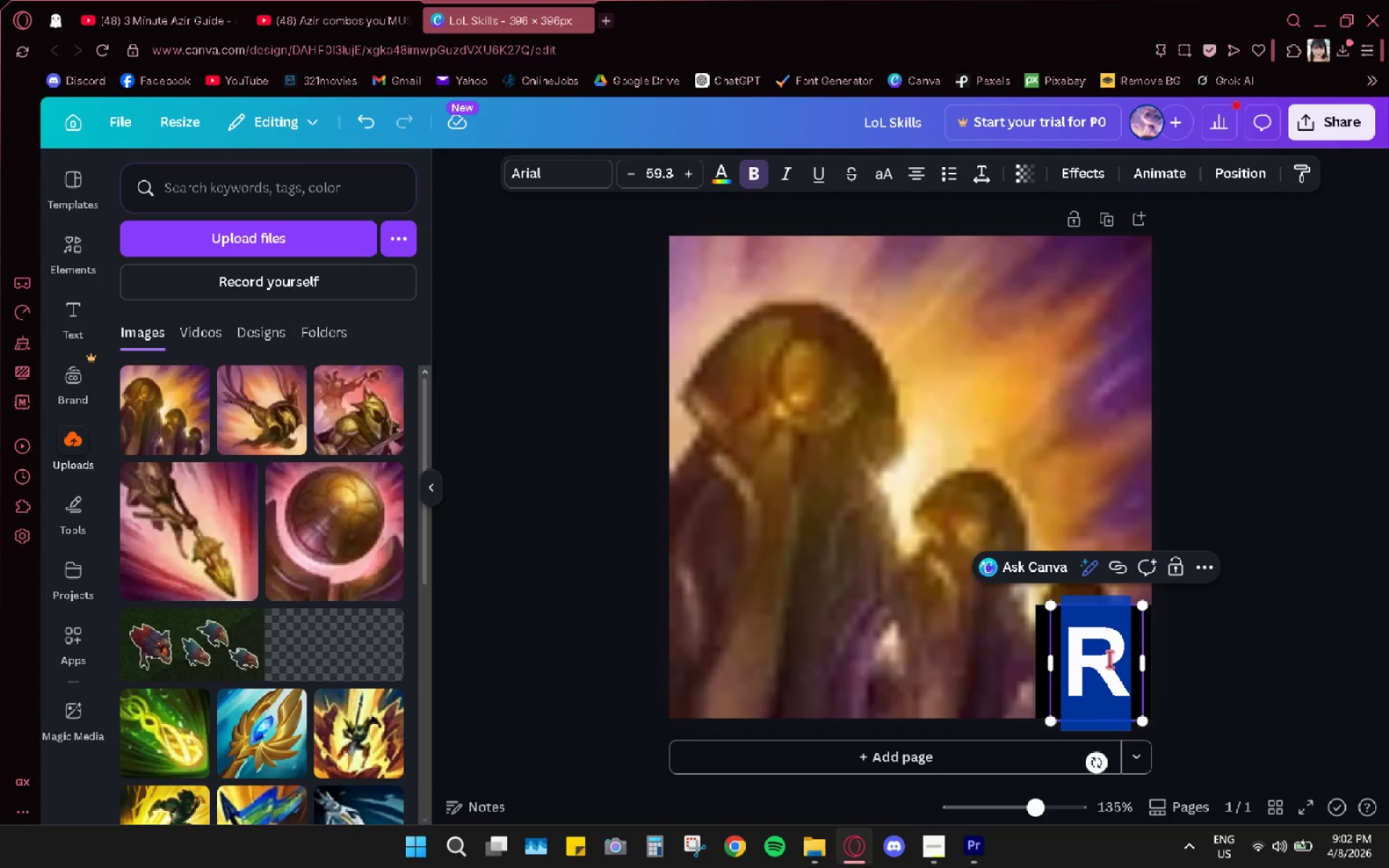 
left_click([302, 25])
 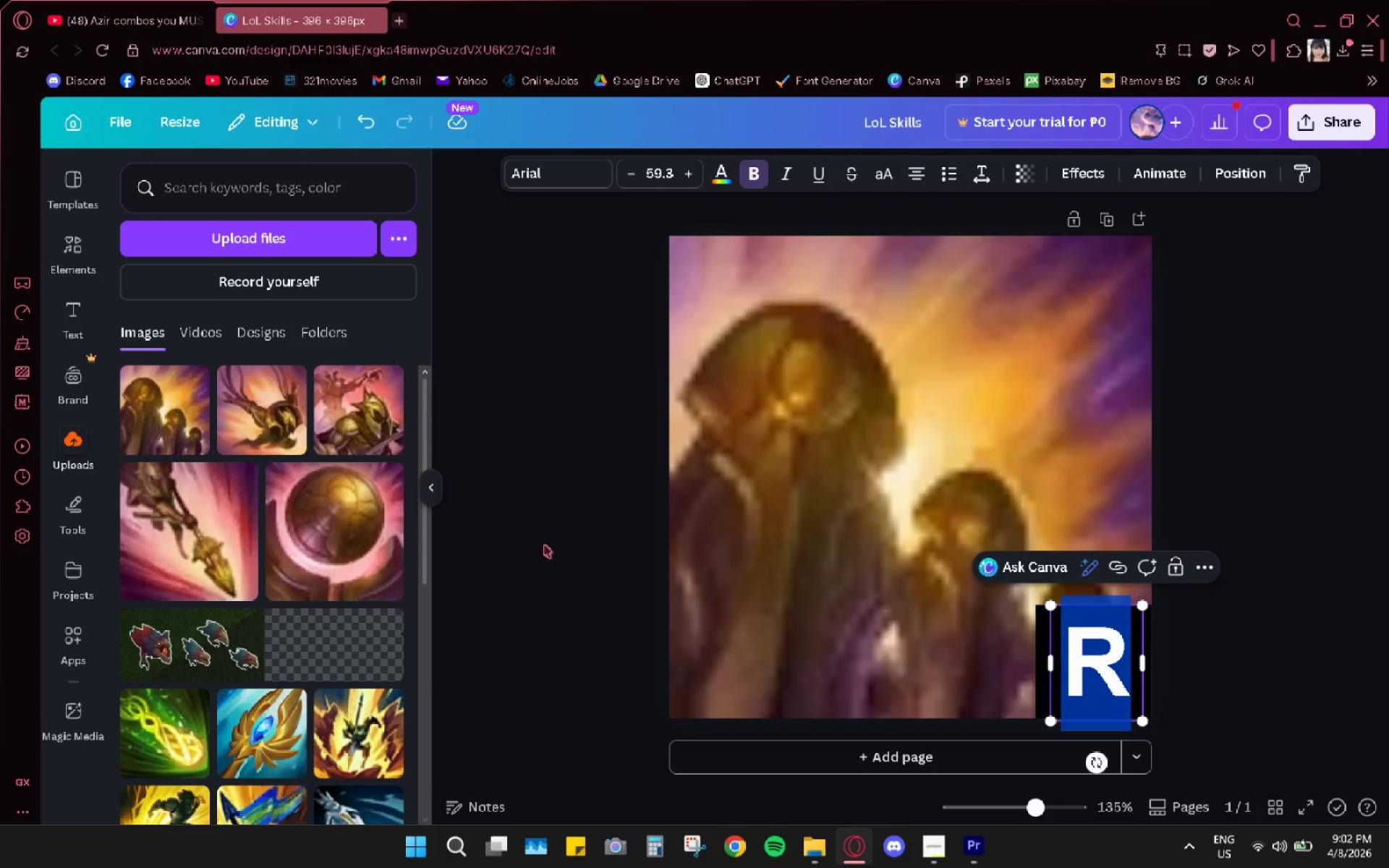 
left_click_drag(start_coordinate=[271, 431], to_coordinate=[707, 287])
 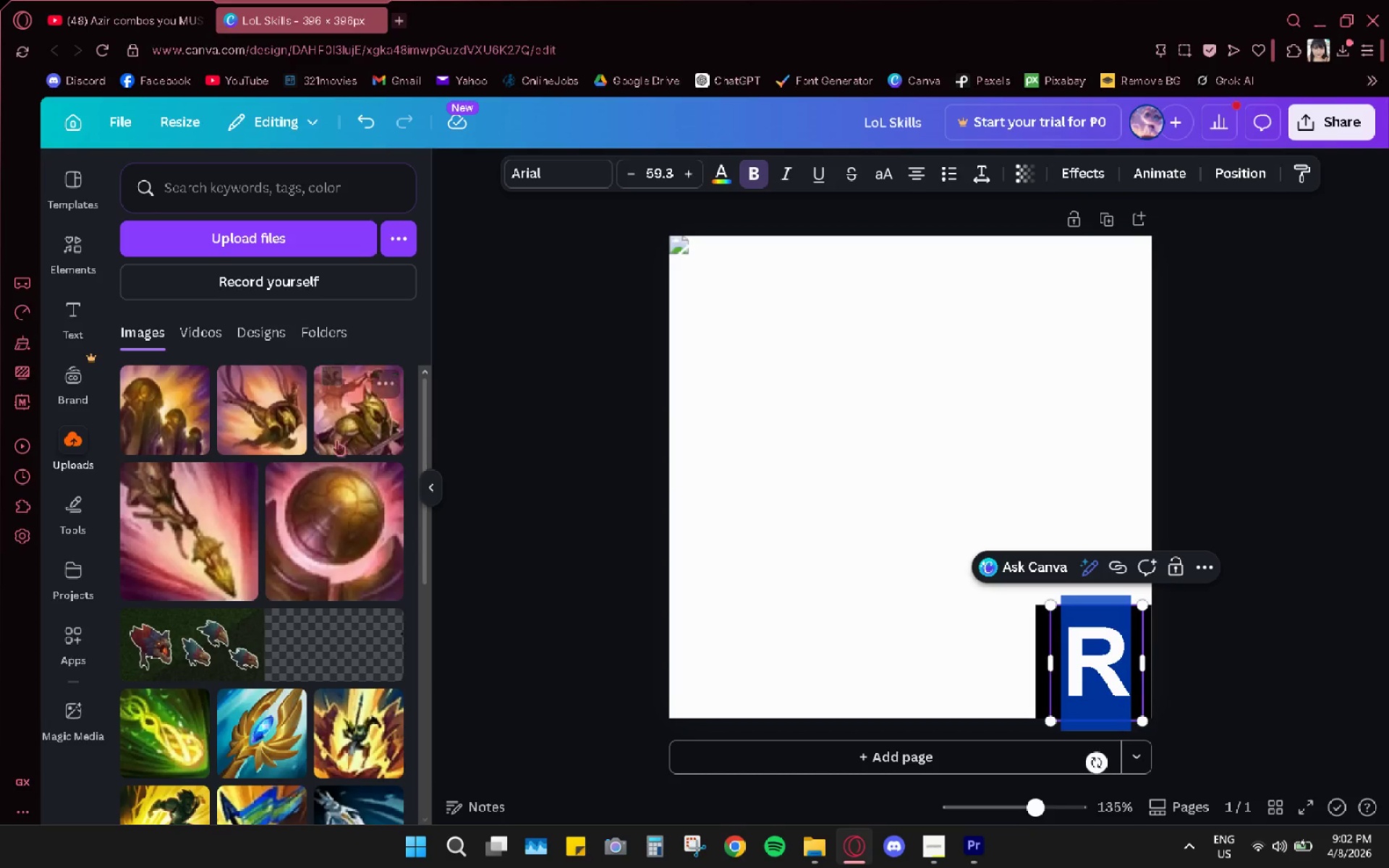 
left_click_drag(start_coordinate=[224, 407], to_coordinate=[685, 328])
 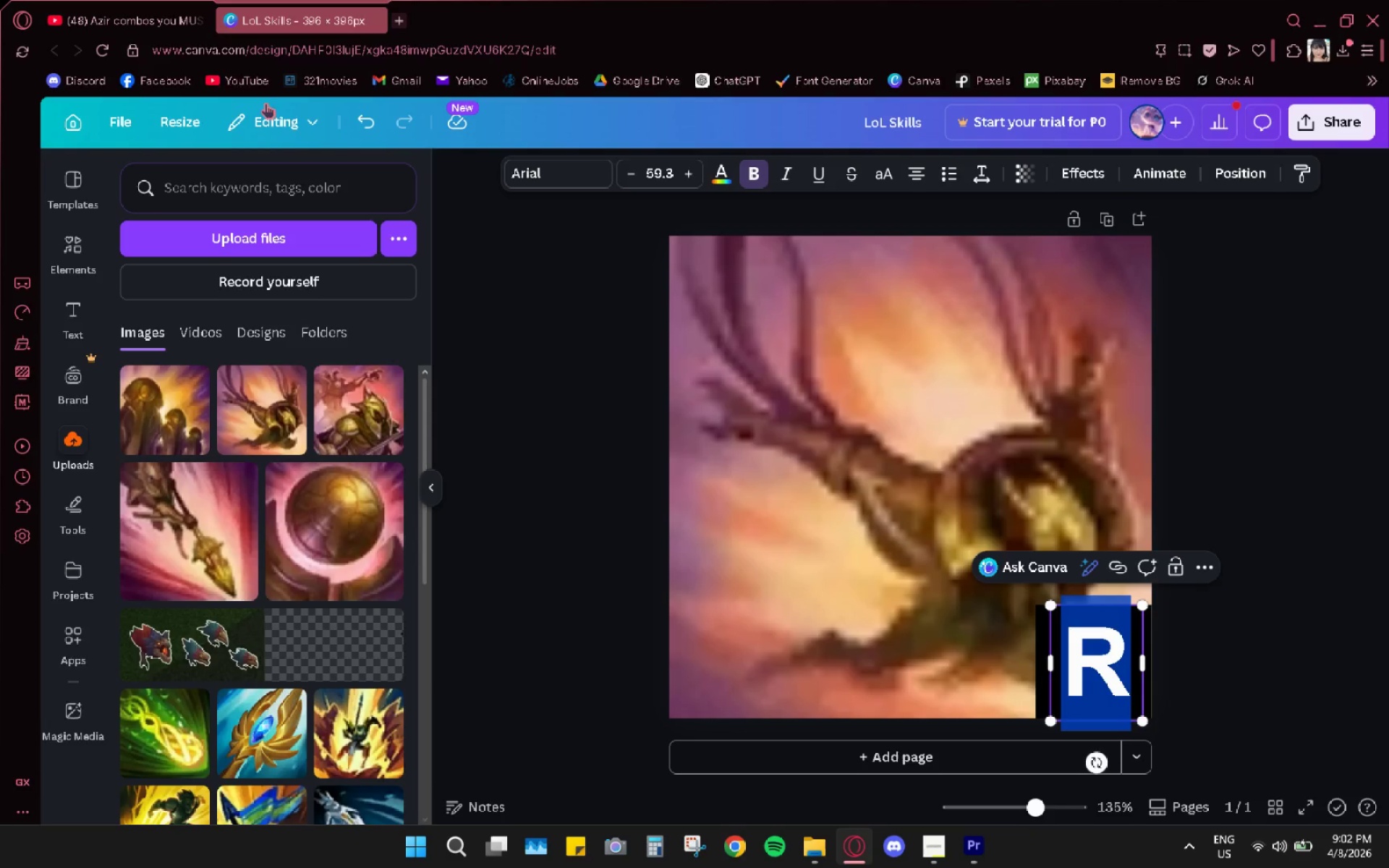 
left_click([276, 9])
 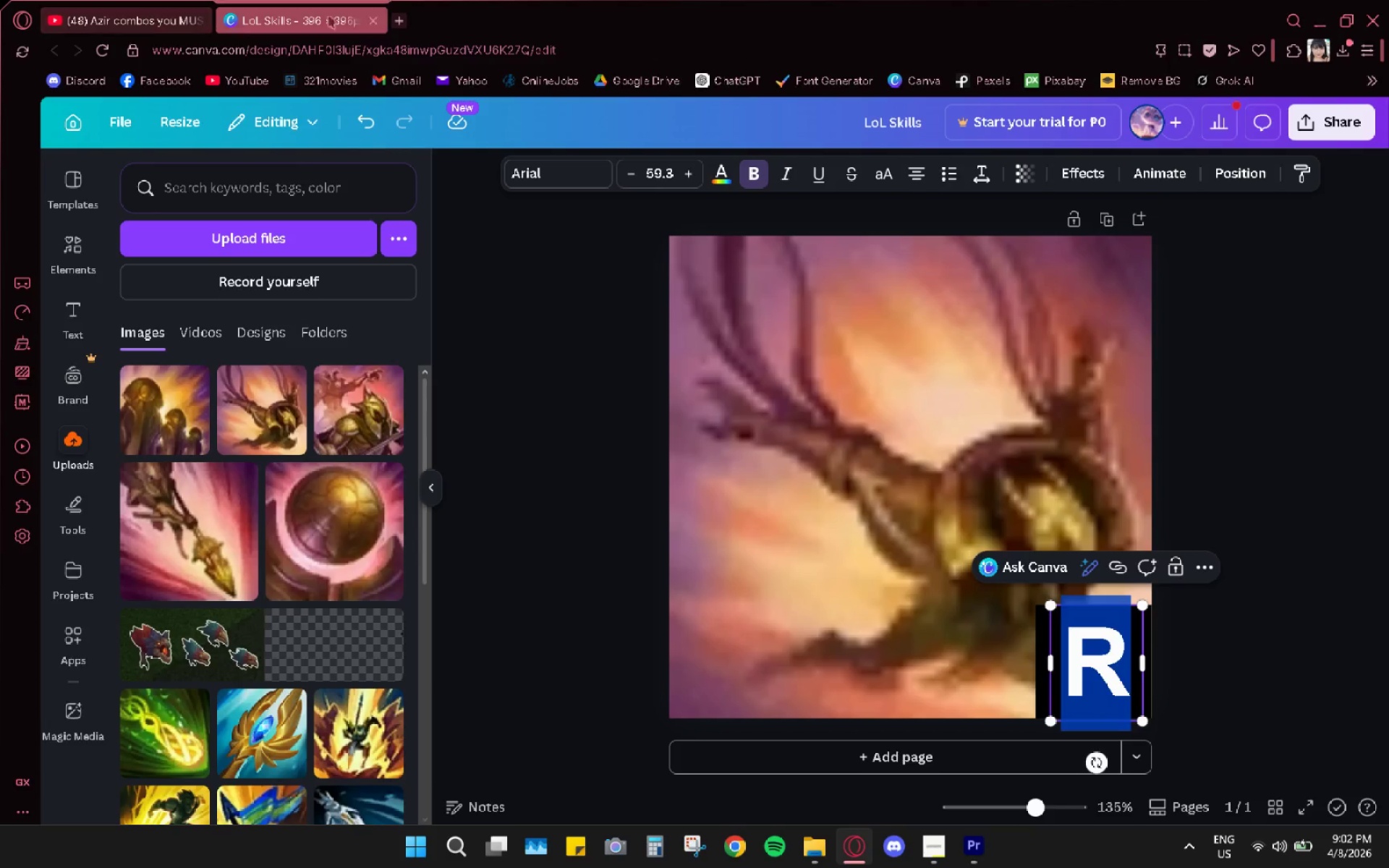 
left_click([396, 17])
 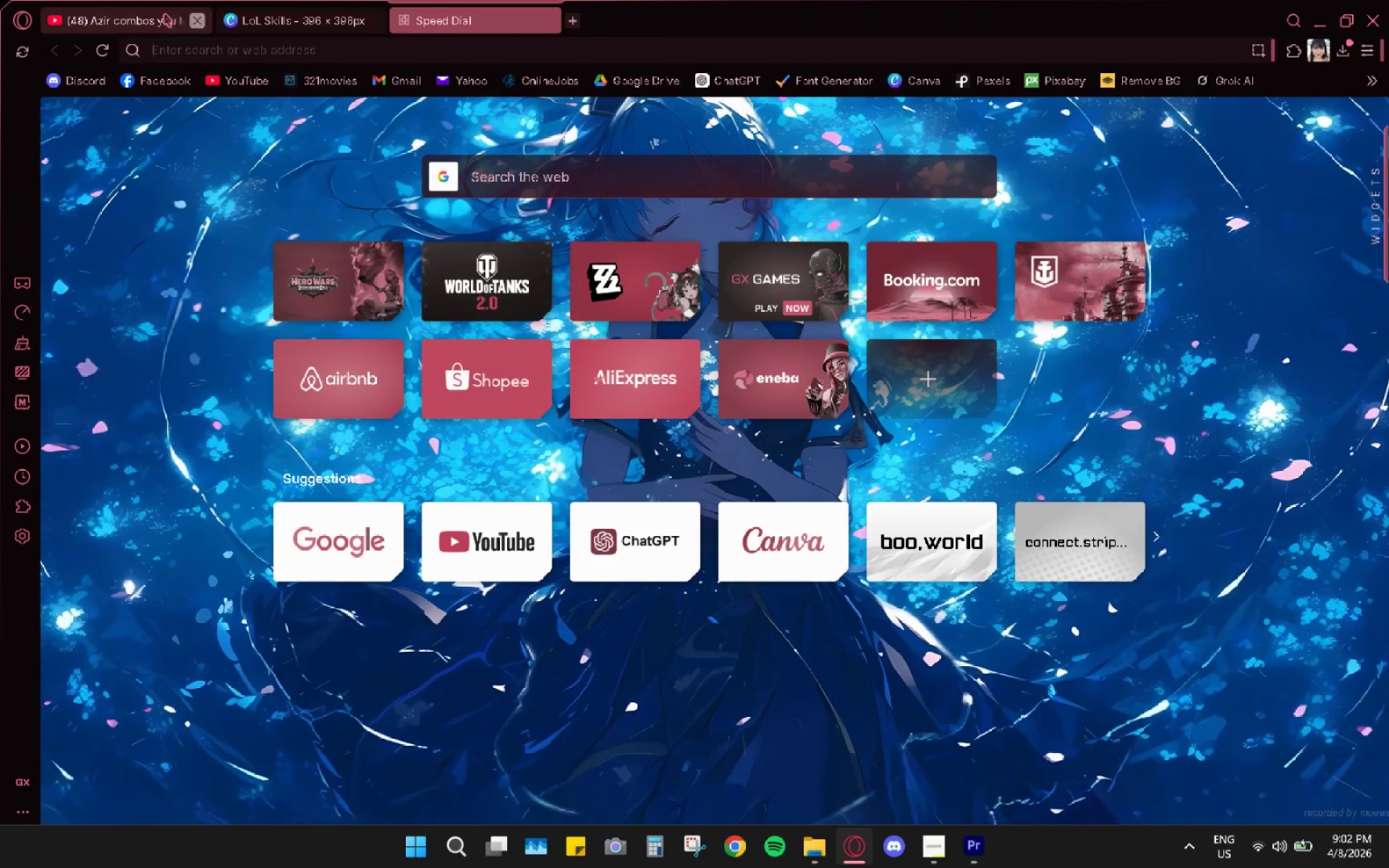 
left_click([145, 14])
 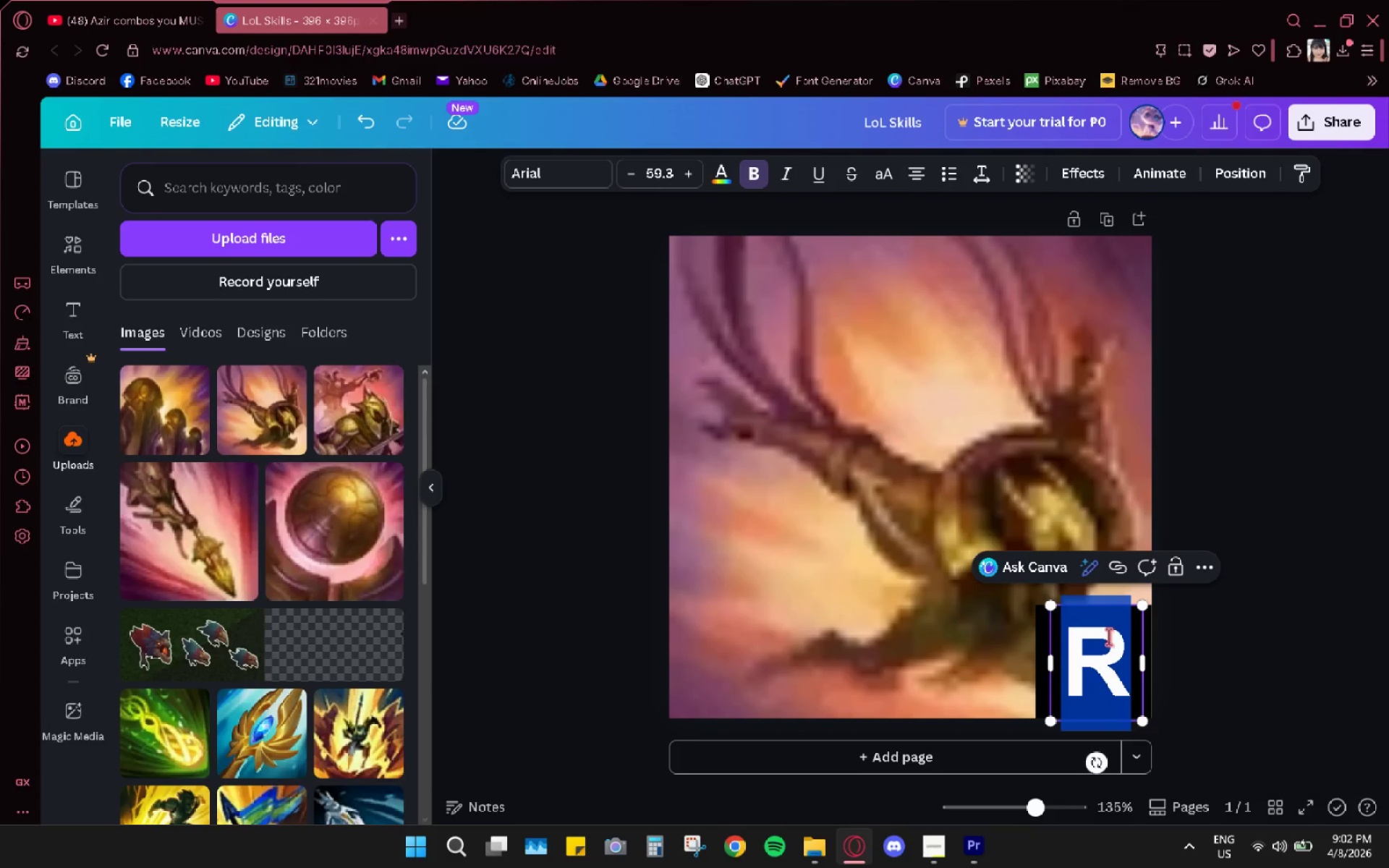 
key(Shift+E)
 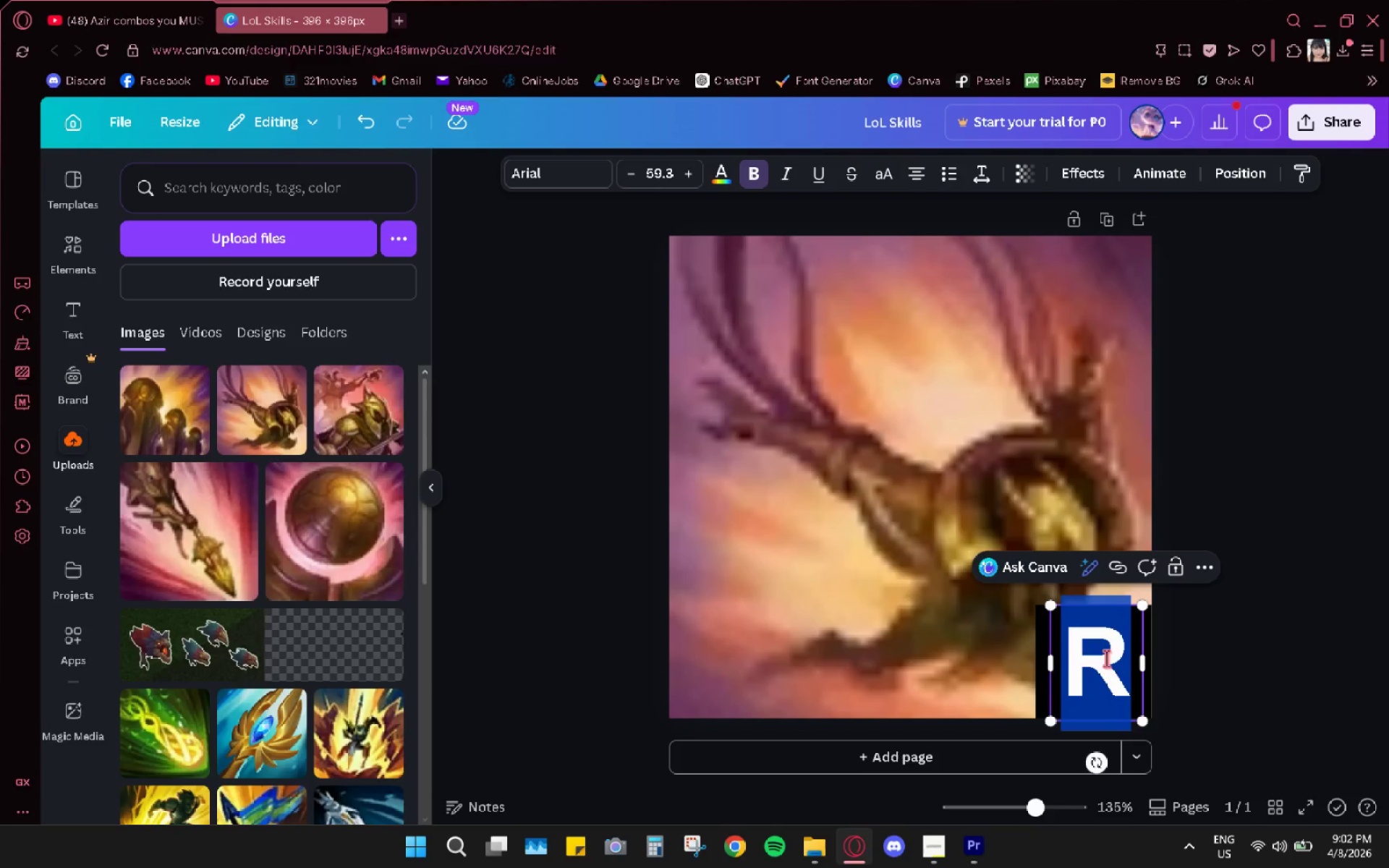 
left_click([1071, 661])
 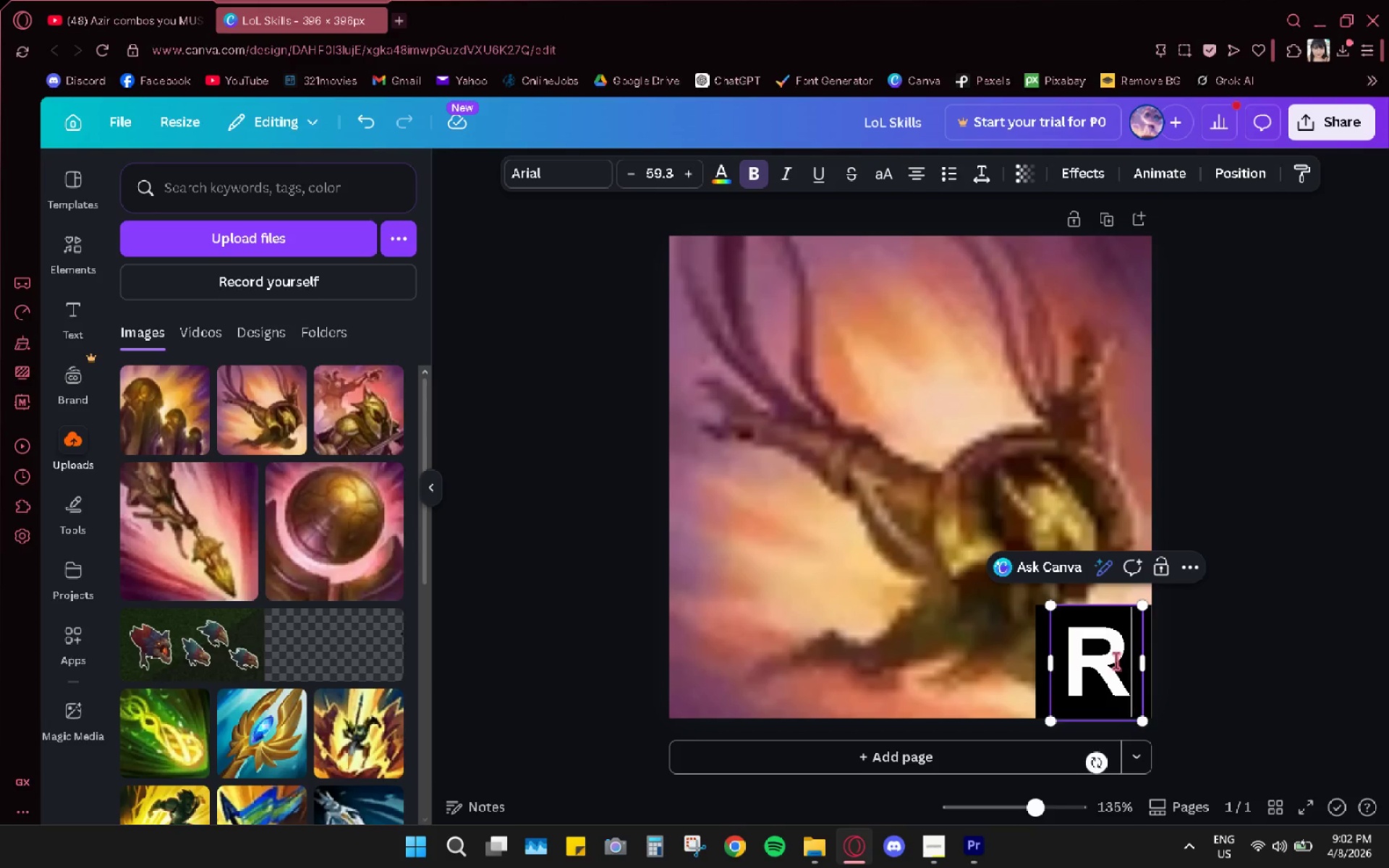 
left_click_drag(start_coordinate=[1116, 660], to_coordinate=[1082, 662])
 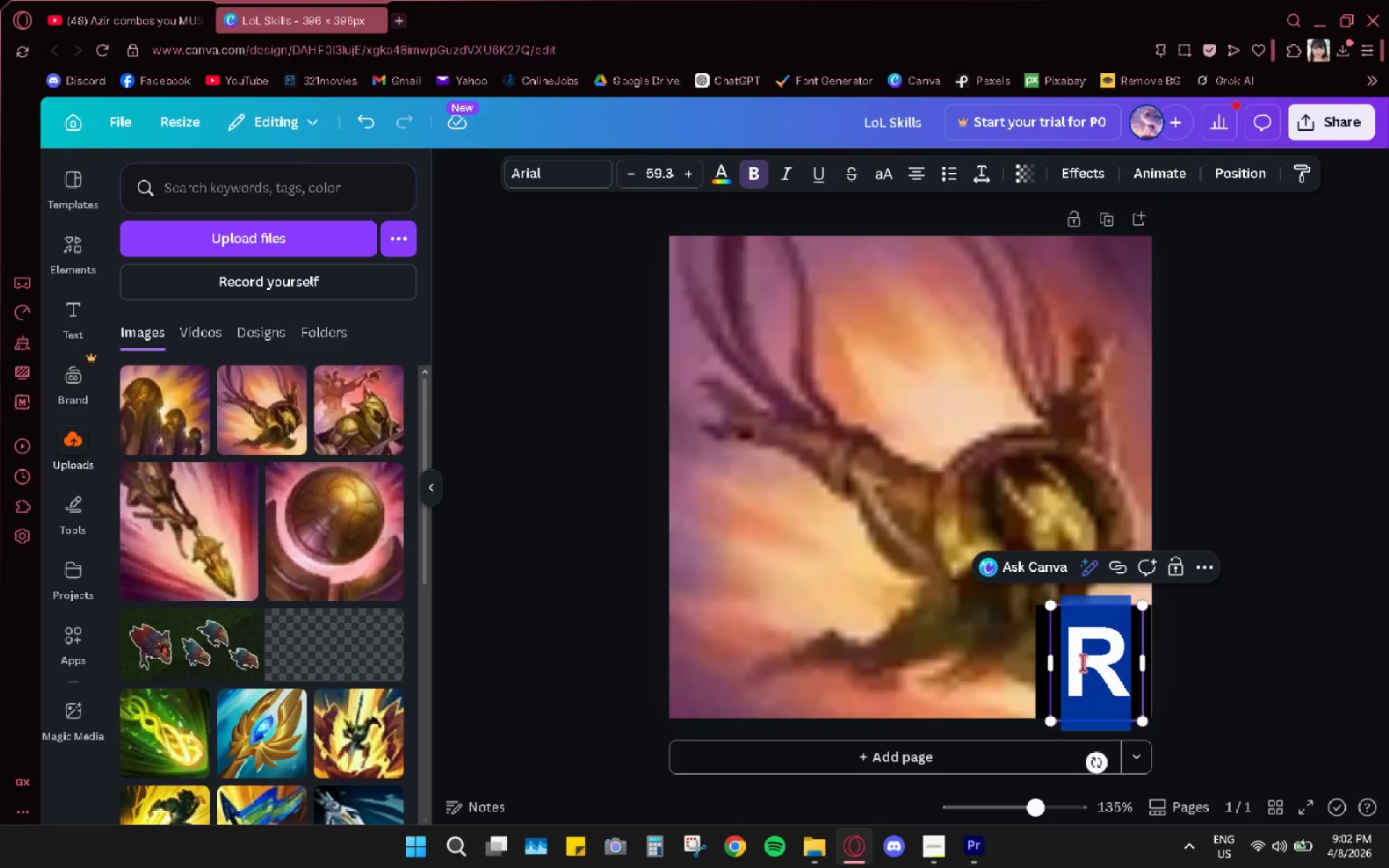 
key(Shift+ShiftRight)
 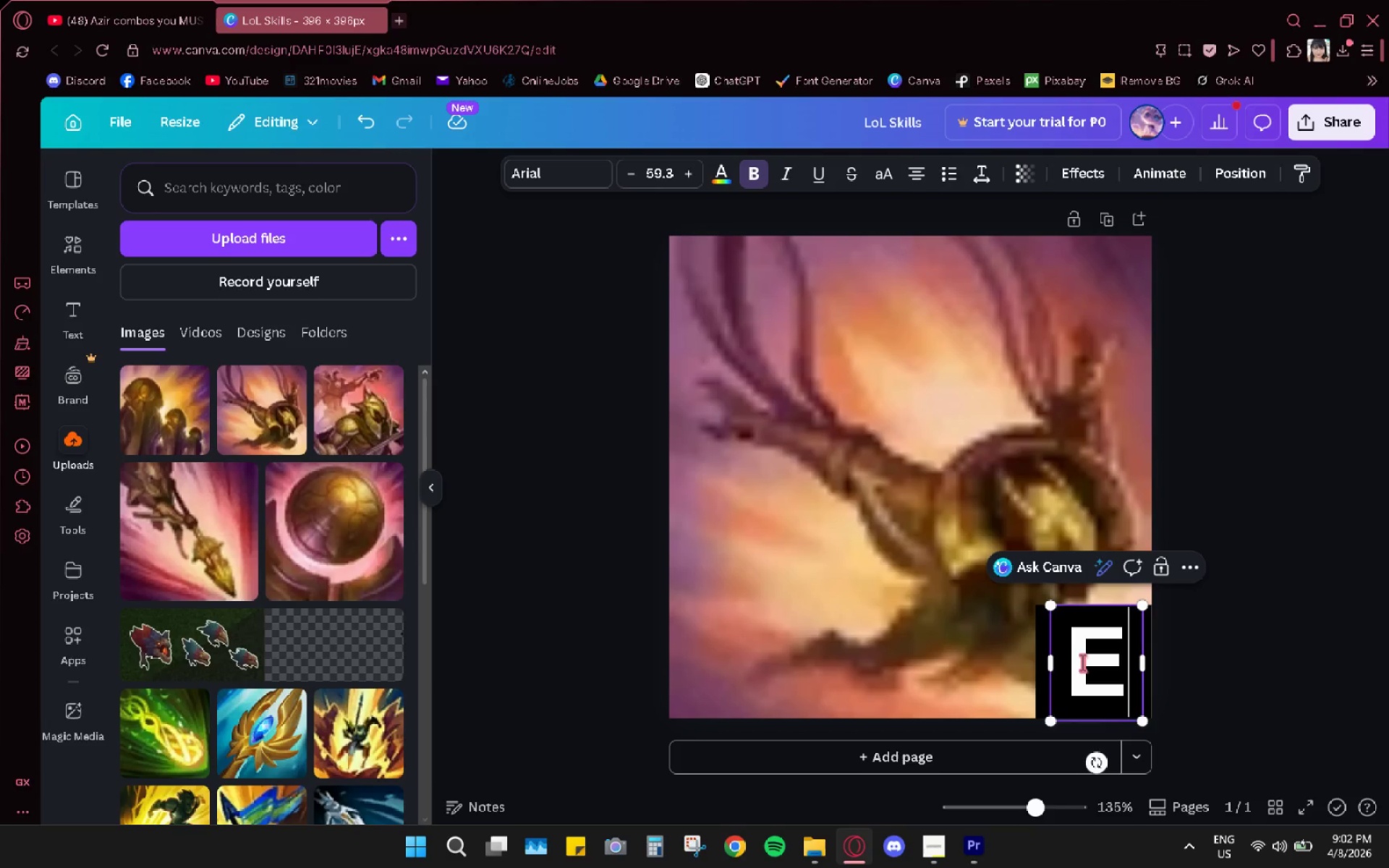 
key(Shift+E)
 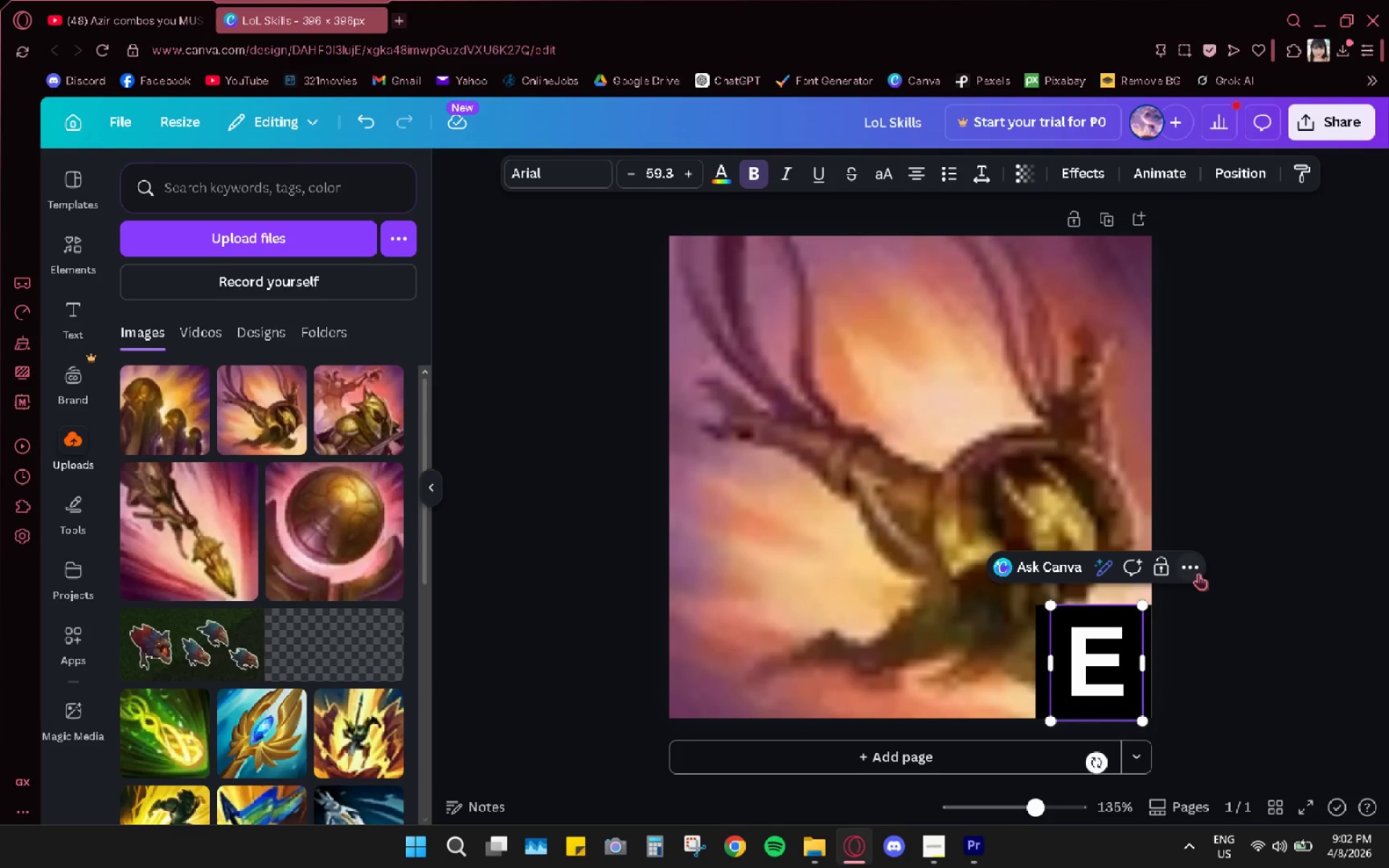 
left_click([1232, 635])
 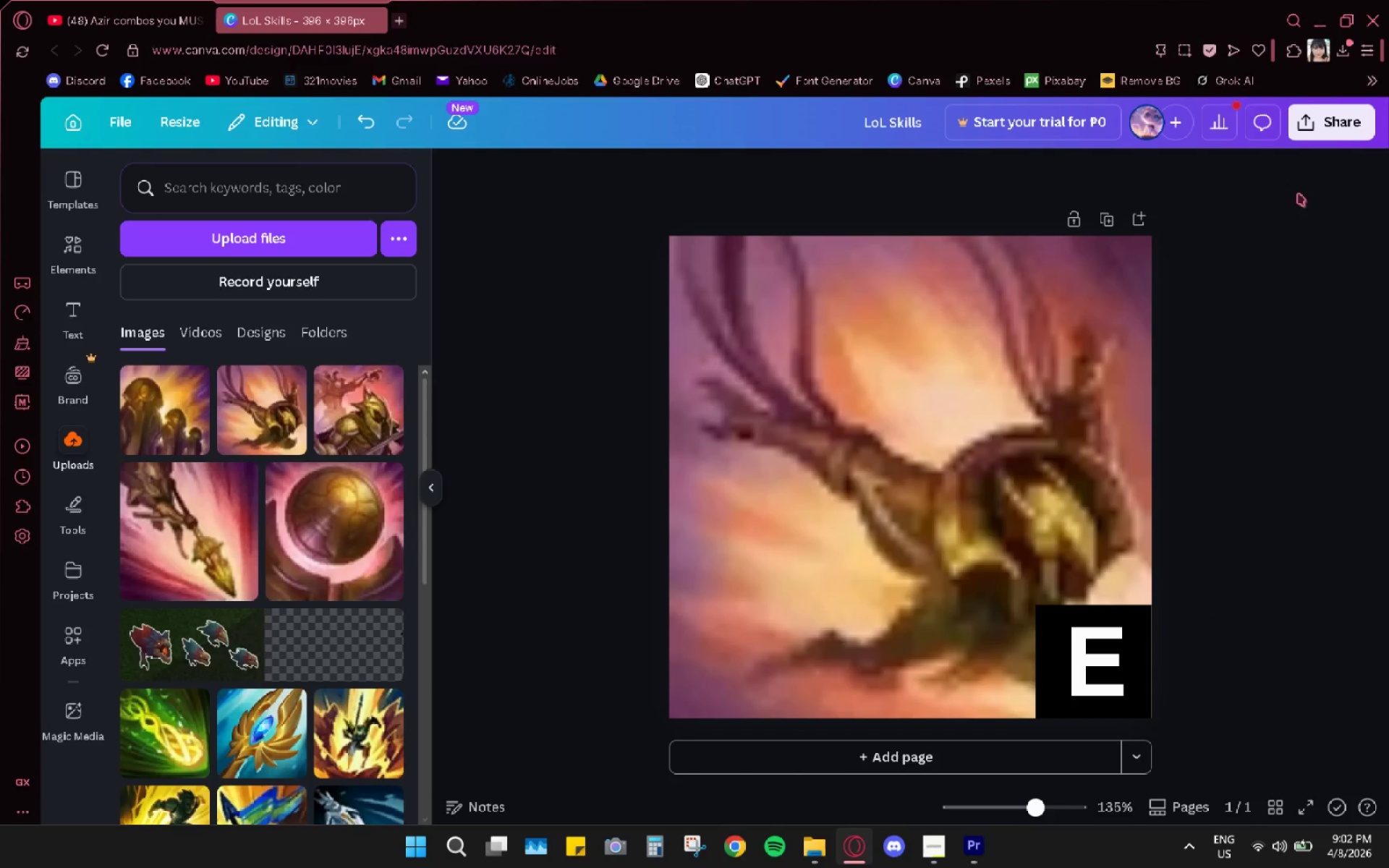 
left_click([1316, 122])
 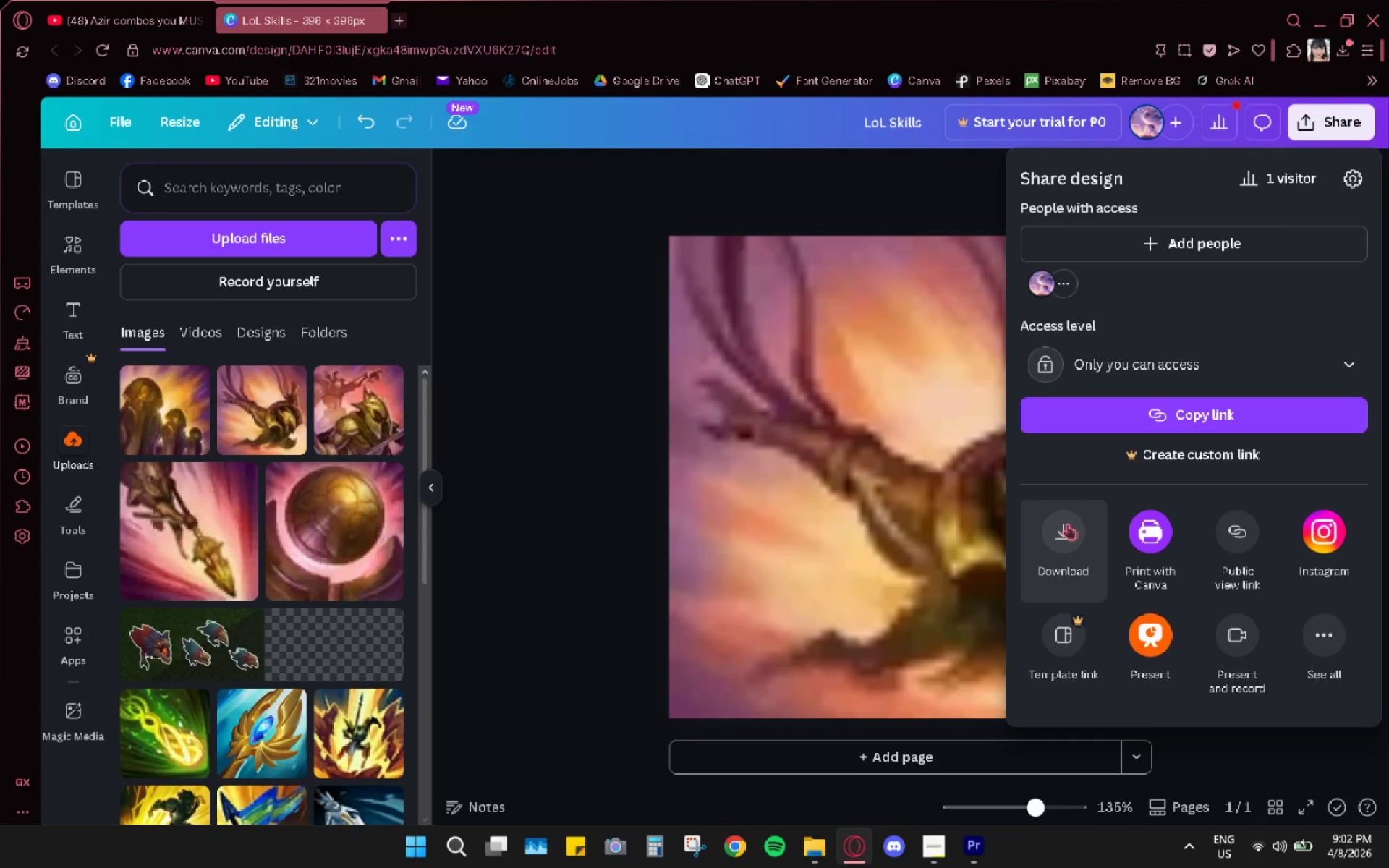 
left_click([1067, 524])
 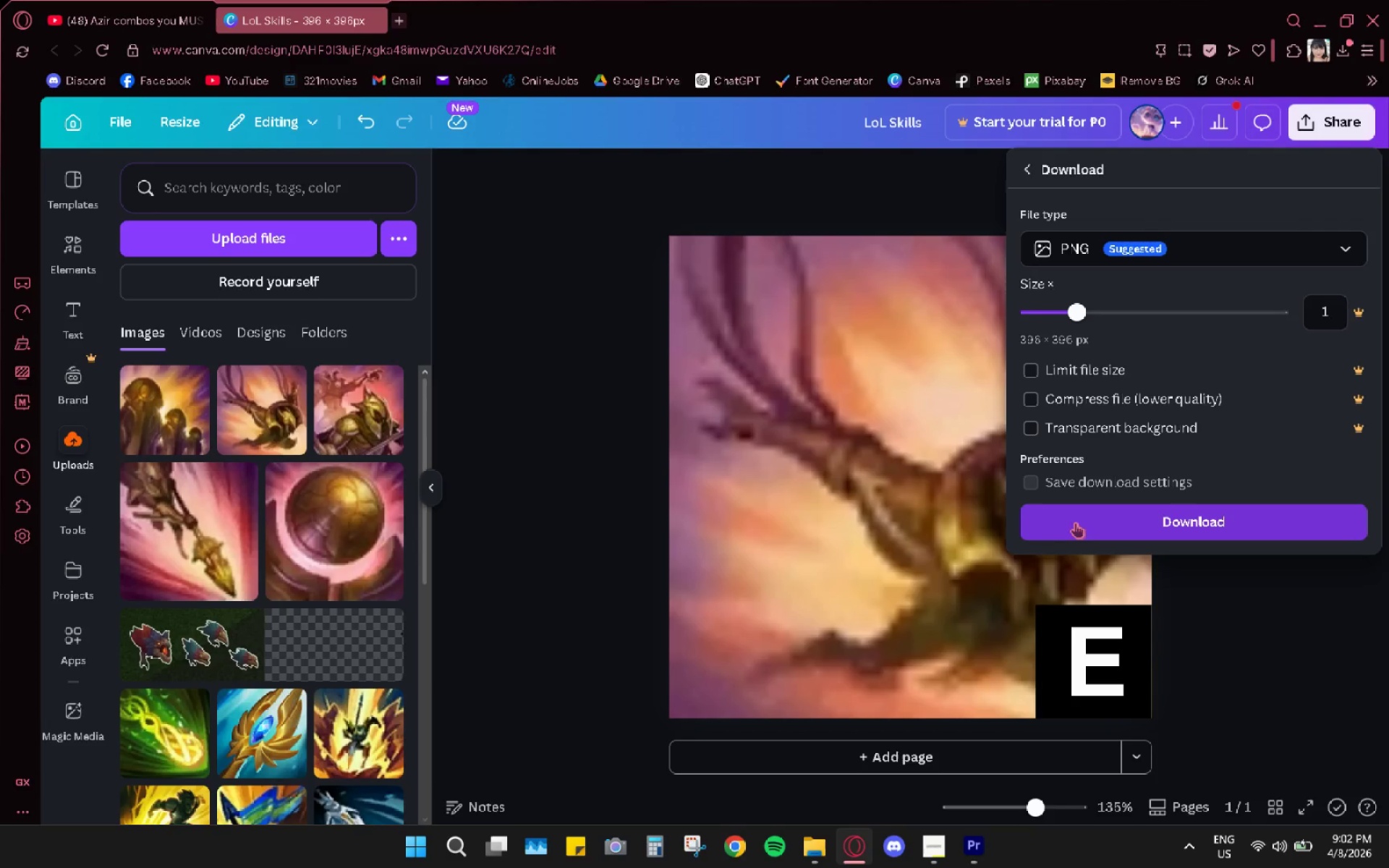 
left_click([1106, 514])
 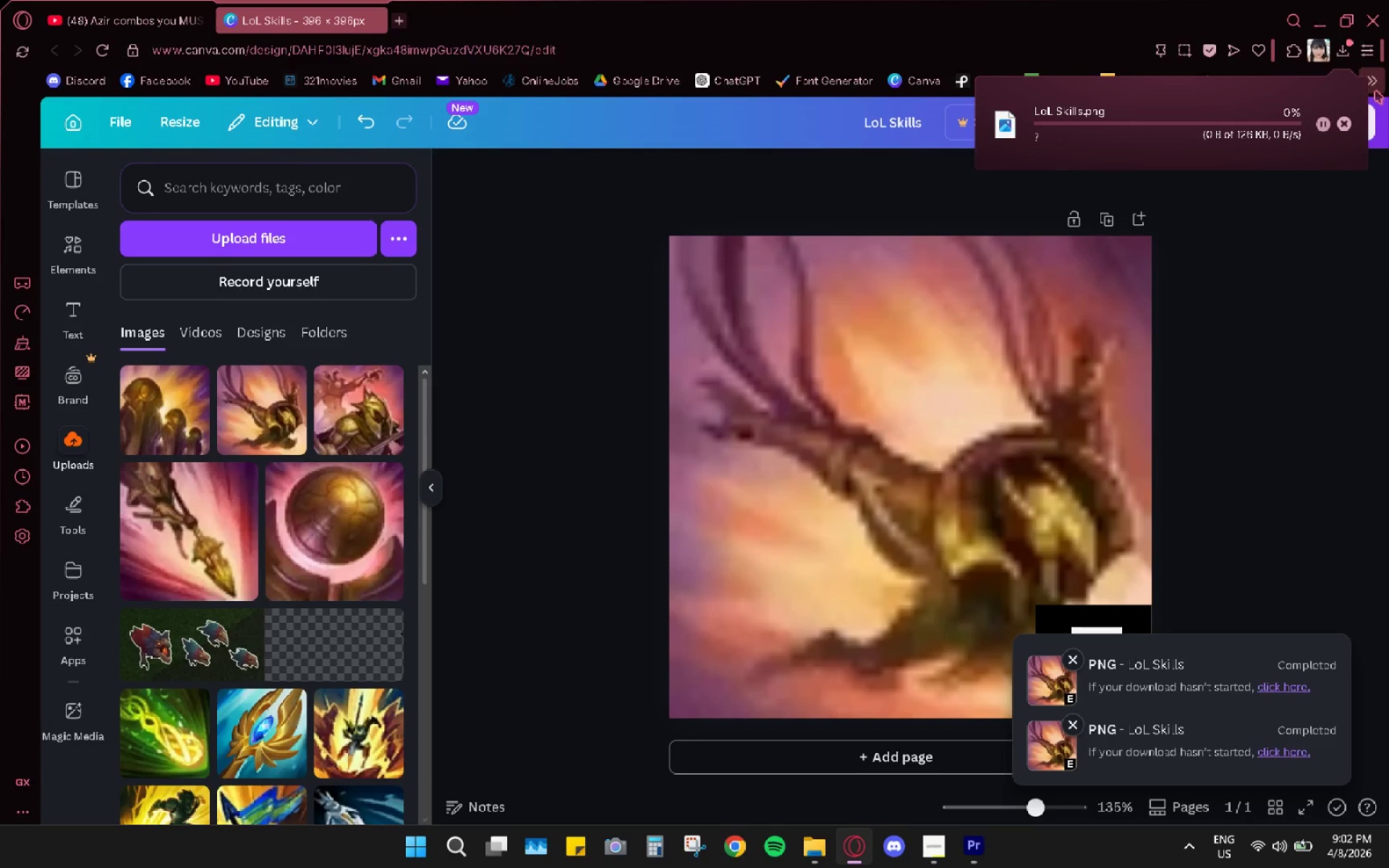 
left_click([1345, 127])
 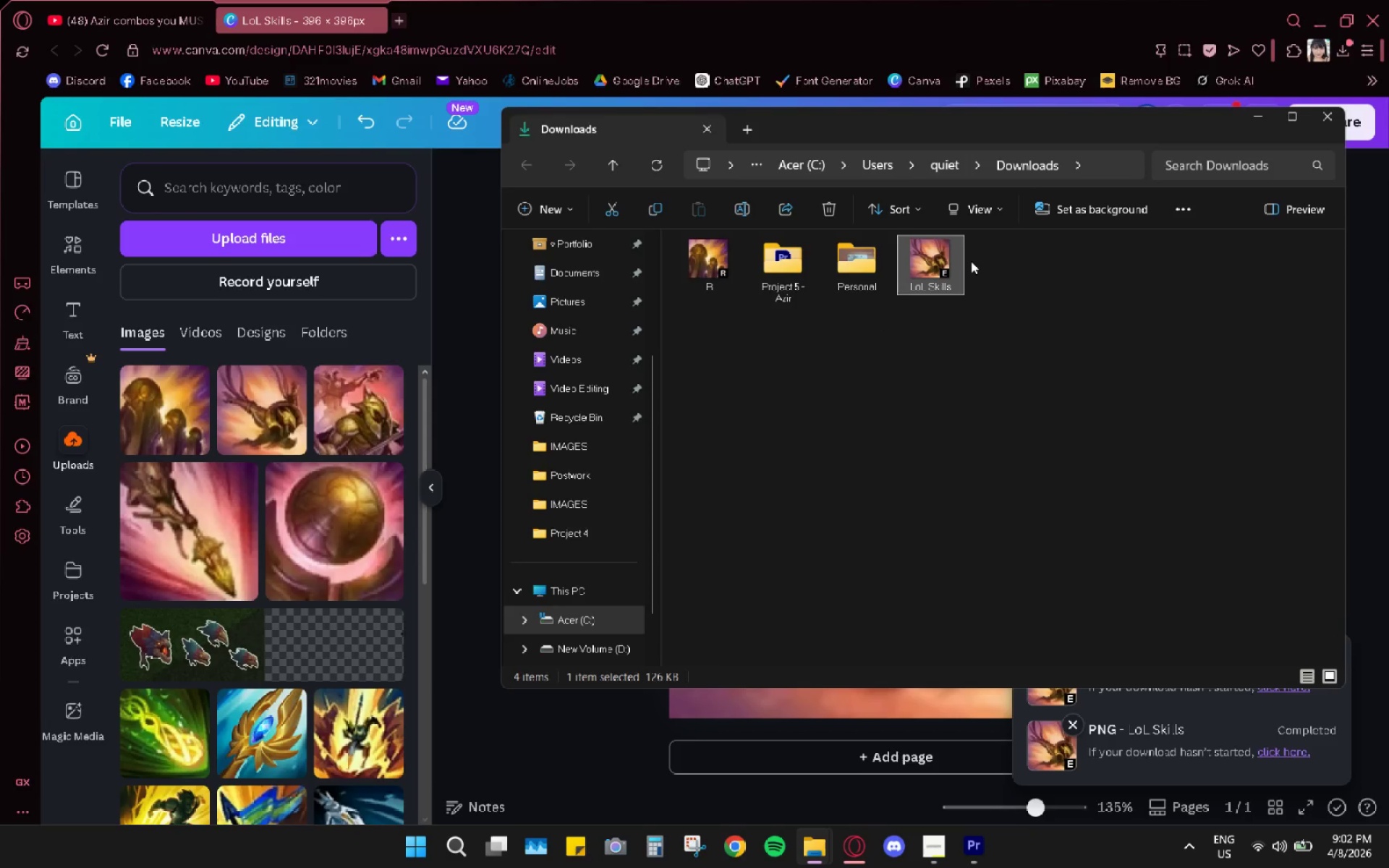 
right_click([913, 262])
 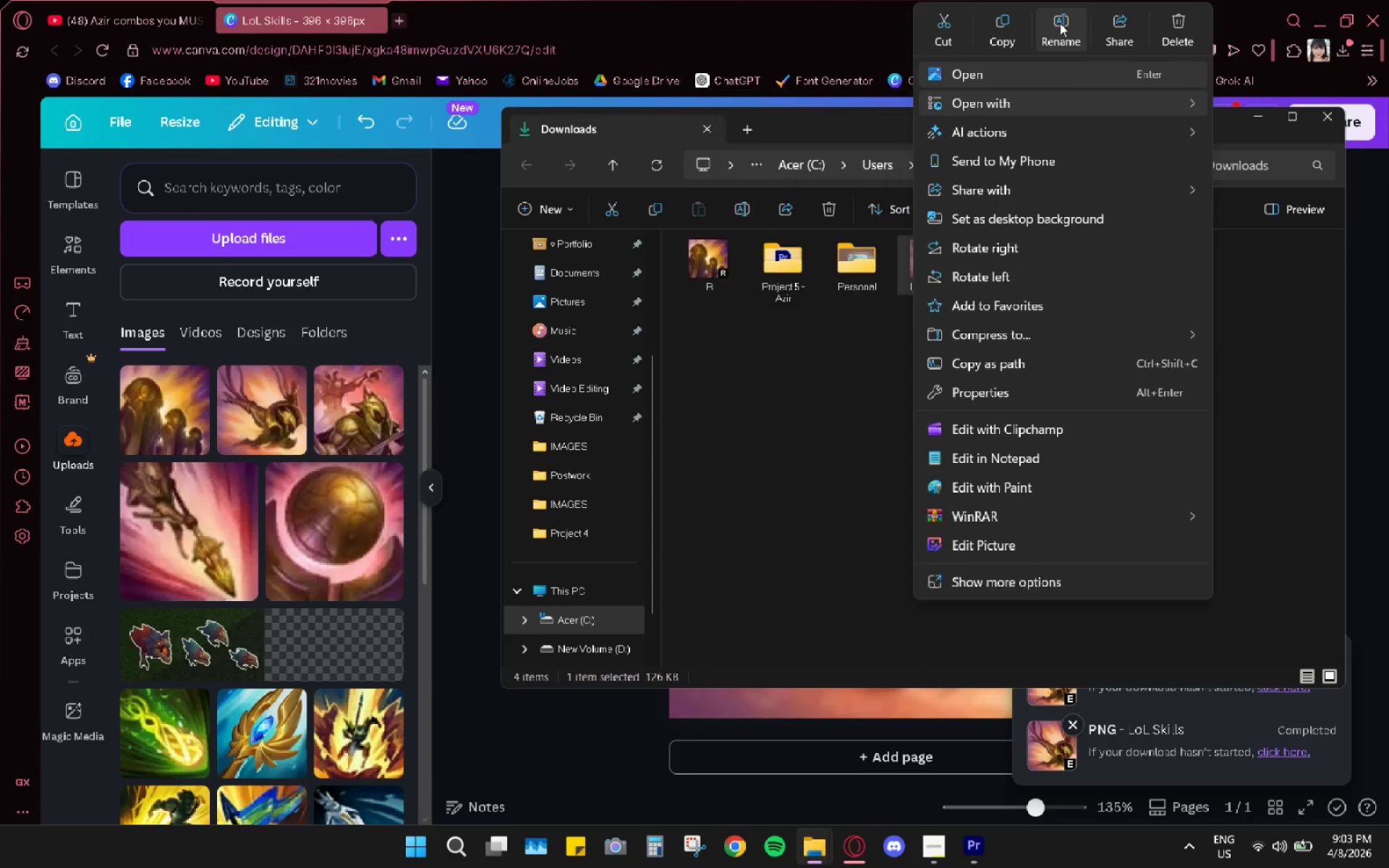 
left_click([820, 419])
 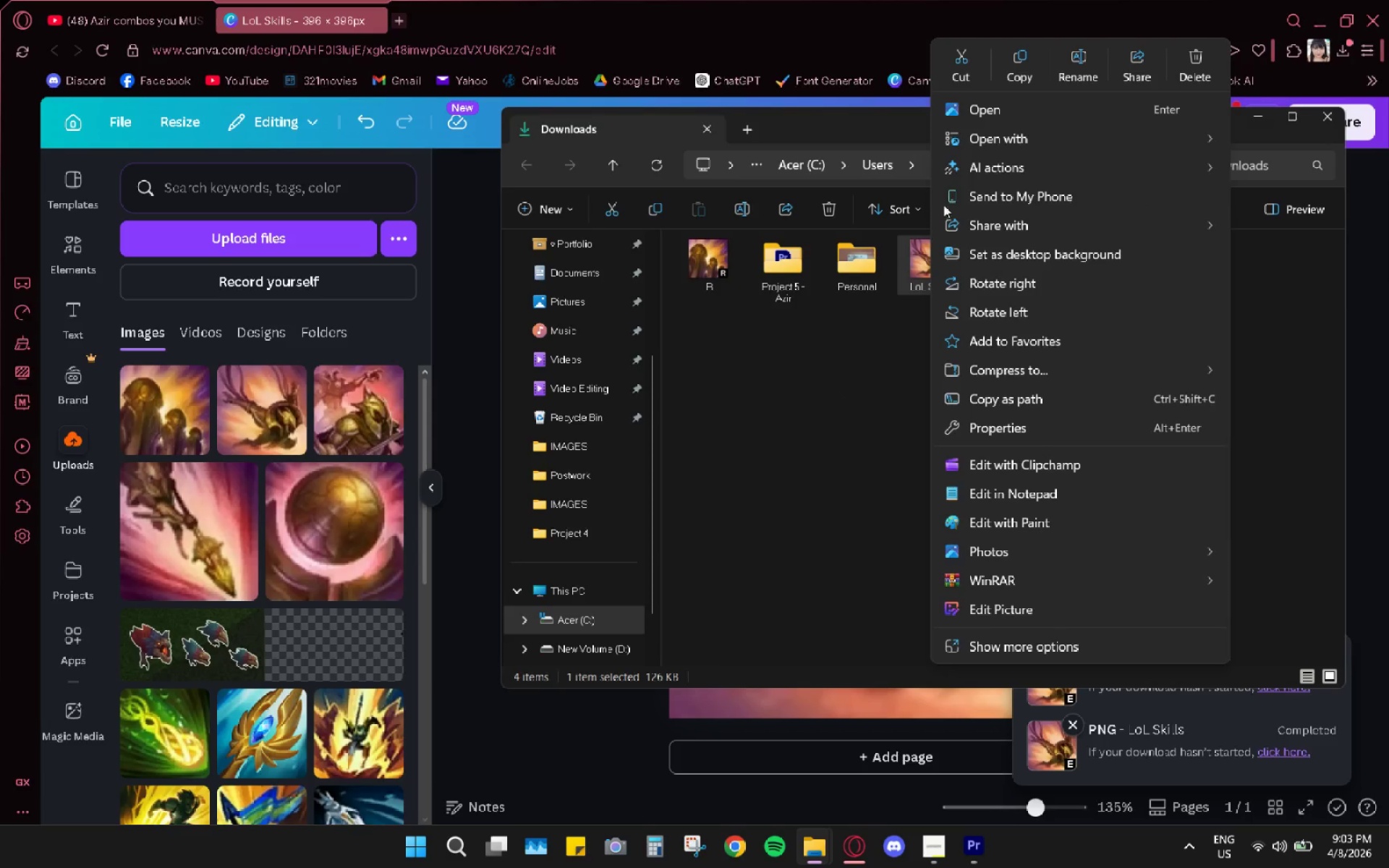 
left_click([1077, 61])
 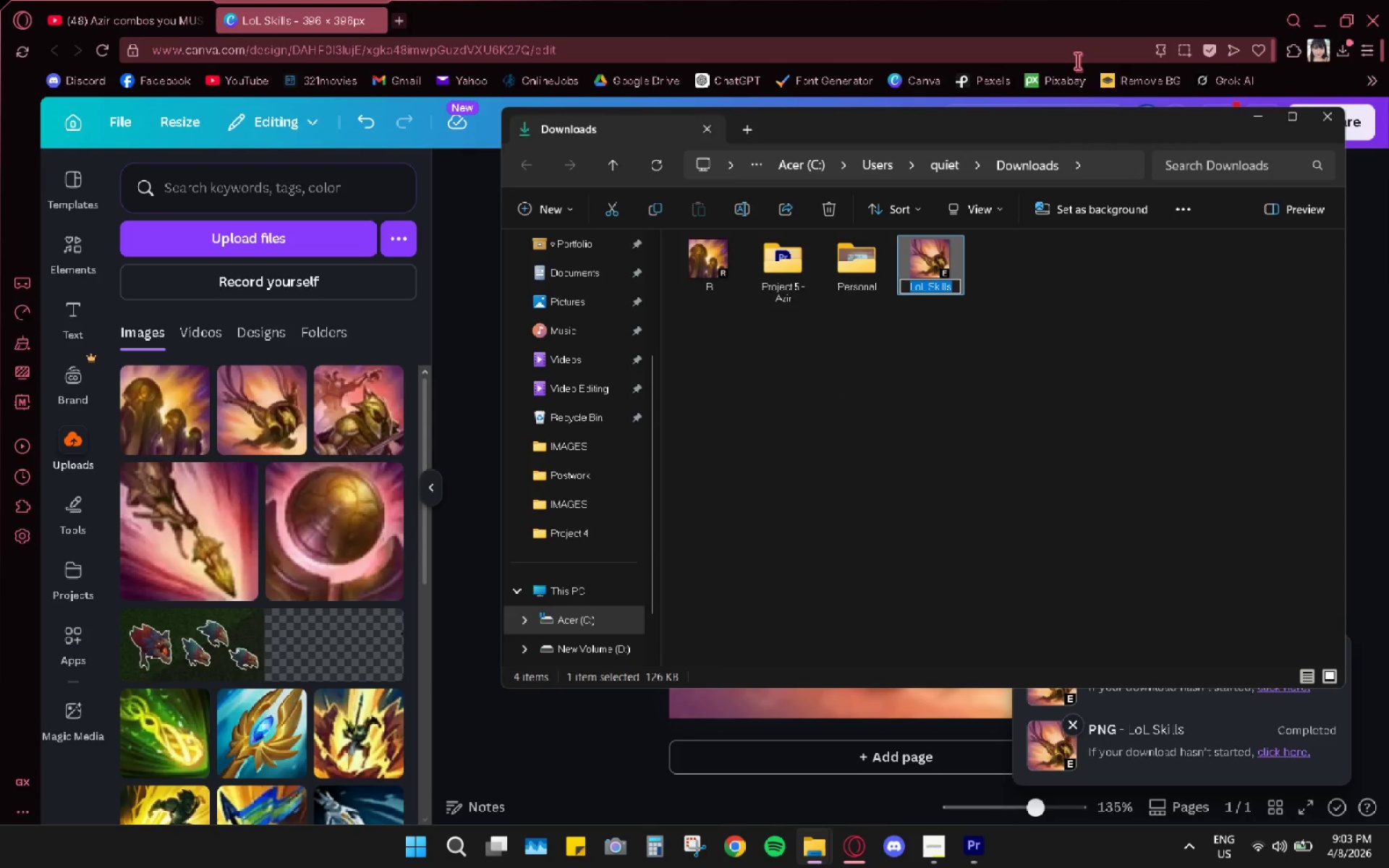 
key(Shift+E)
 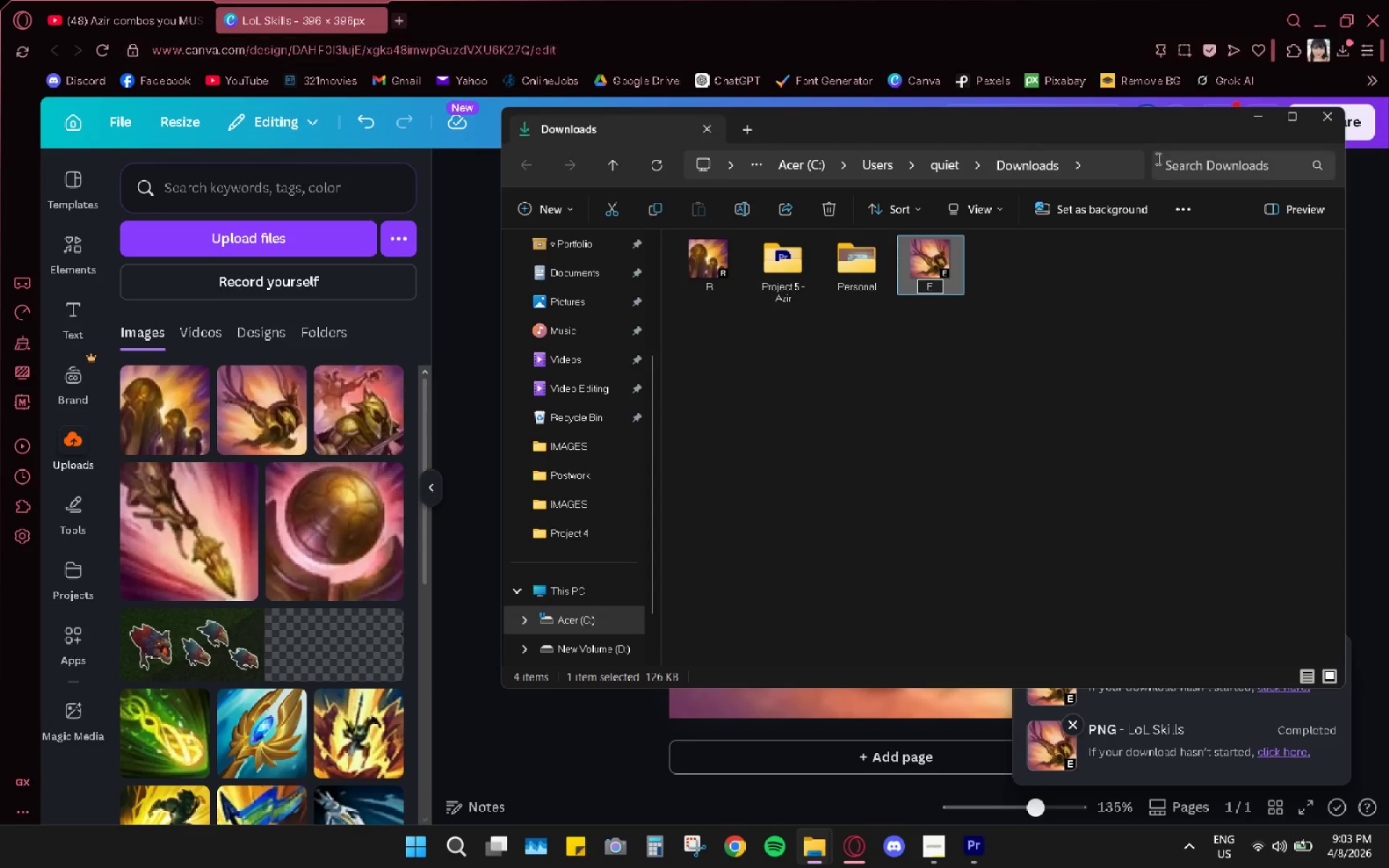 
left_click([1118, 396])
 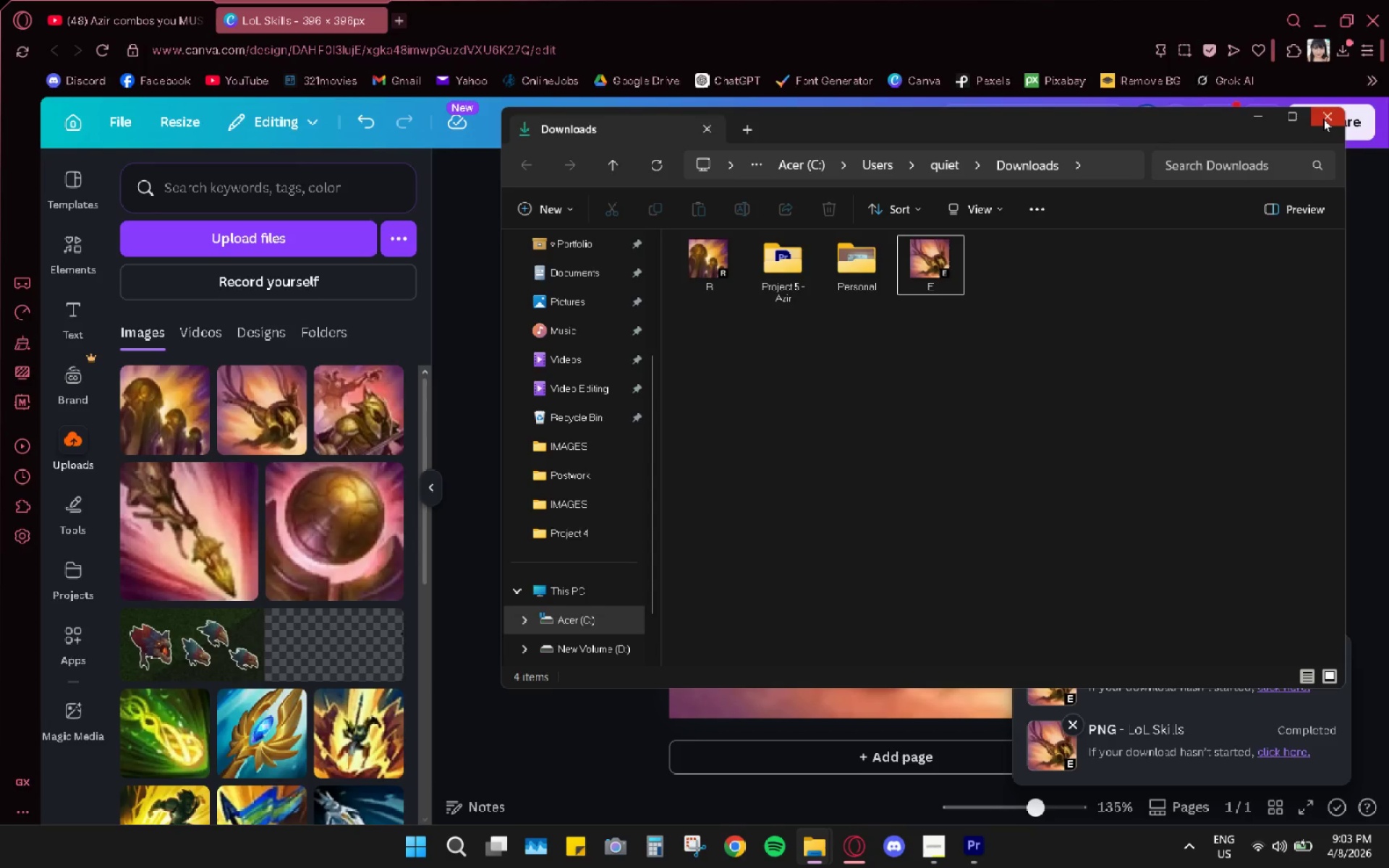 
left_click([1323, 119])
 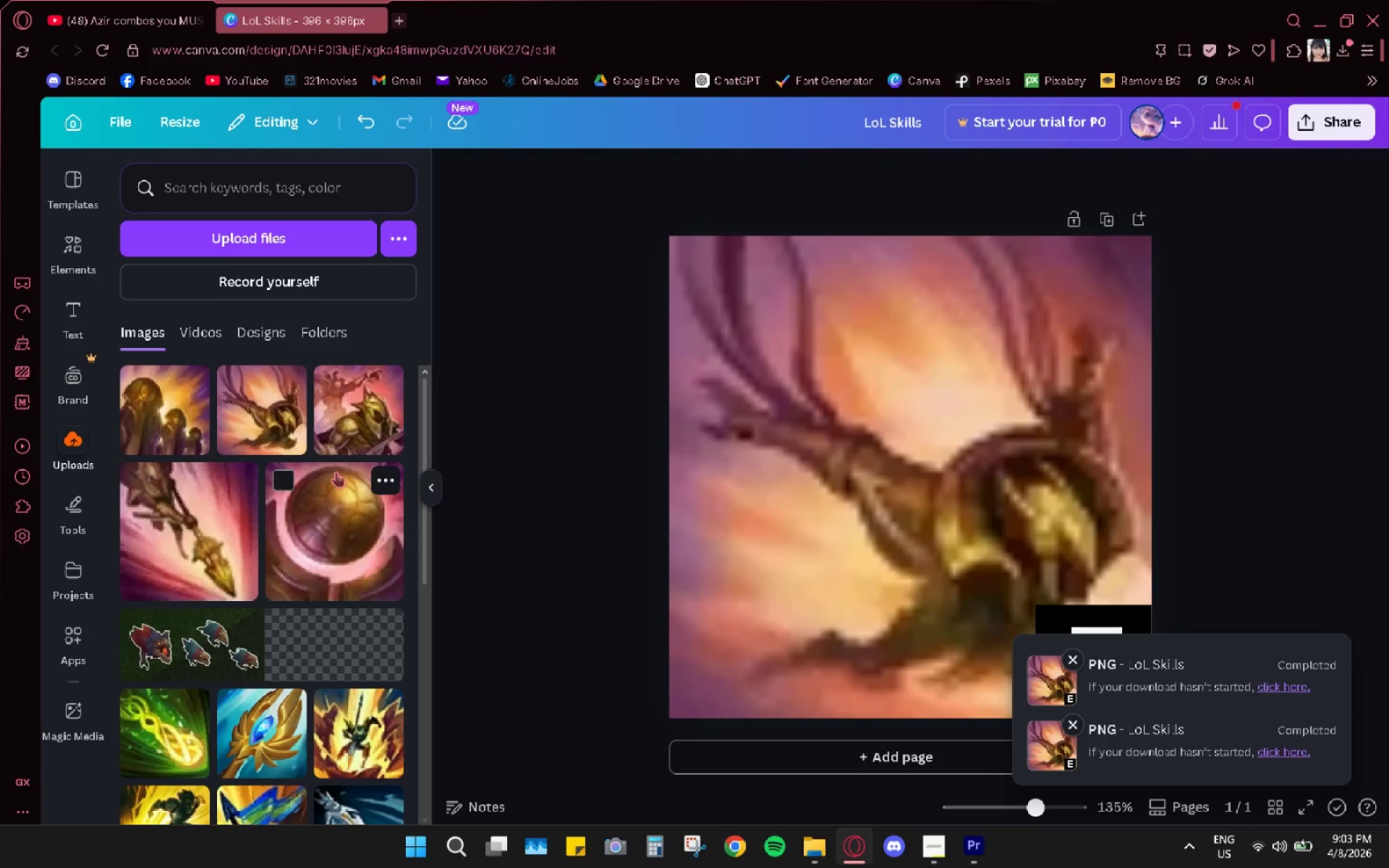 
left_click_drag(start_coordinate=[362, 428], to_coordinate=[698, 260])
 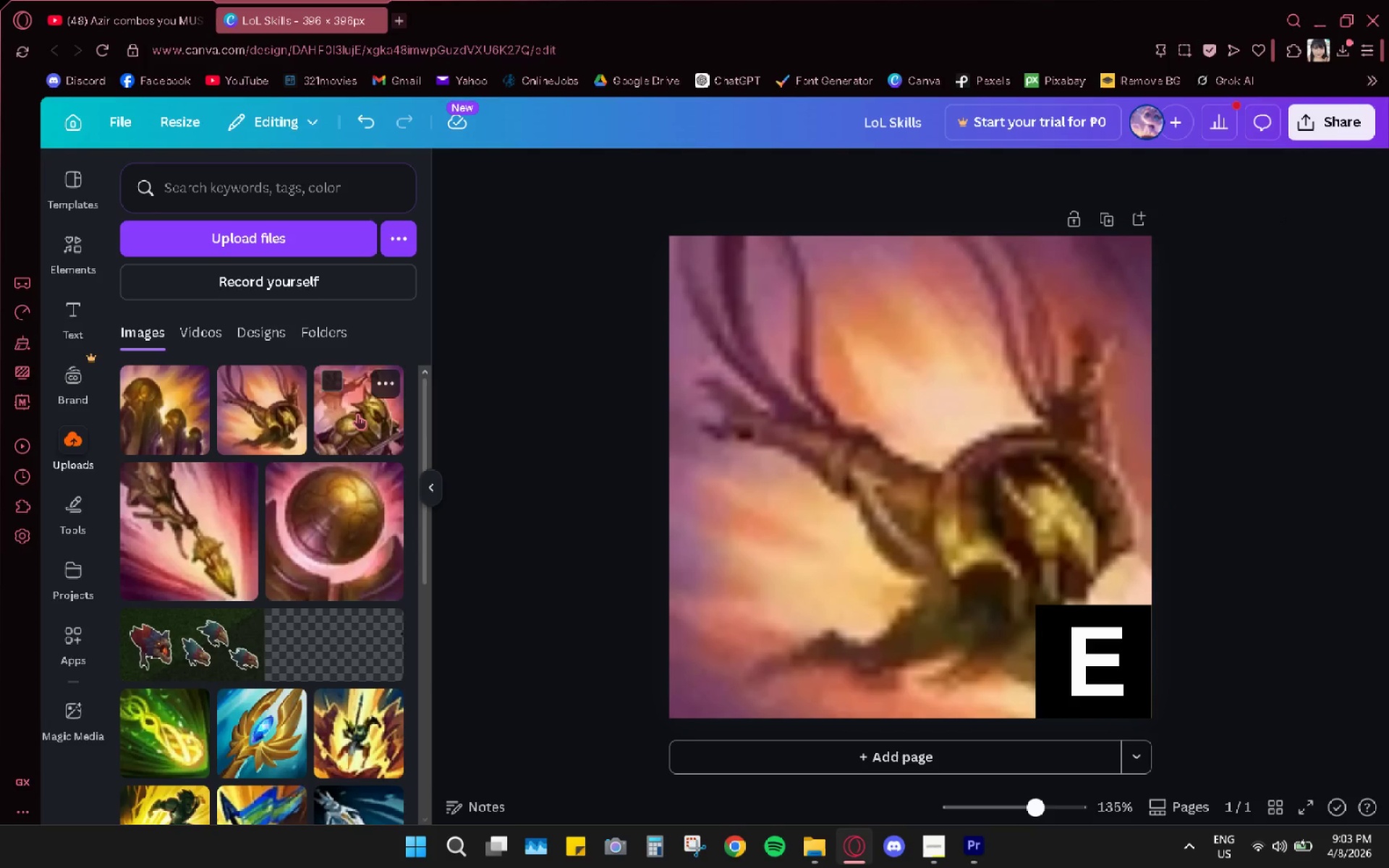 
left_click_drag(start_coordinate=[357, 414], to_coordinate=[699, 291])
 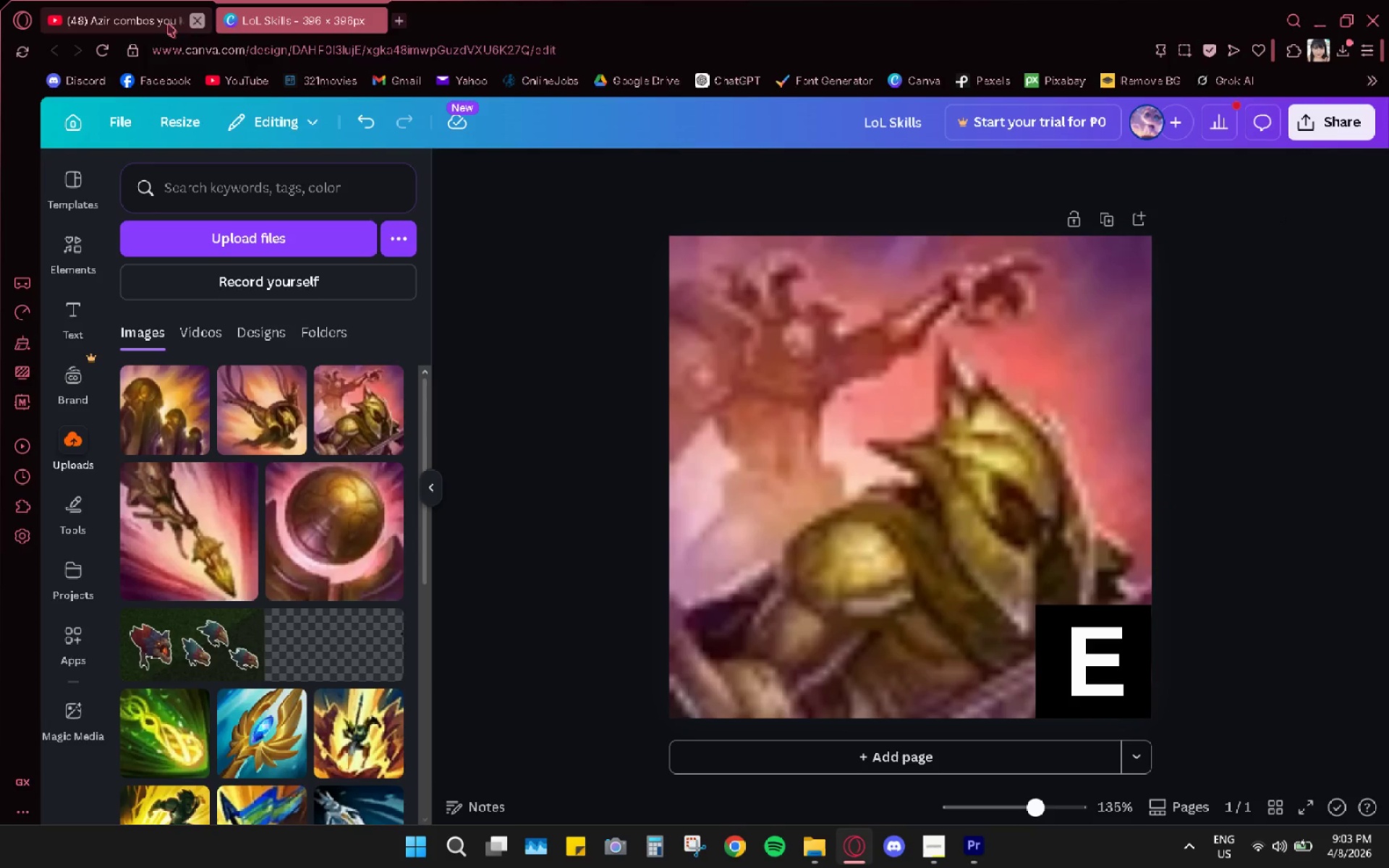 
left_click([151, 20])
 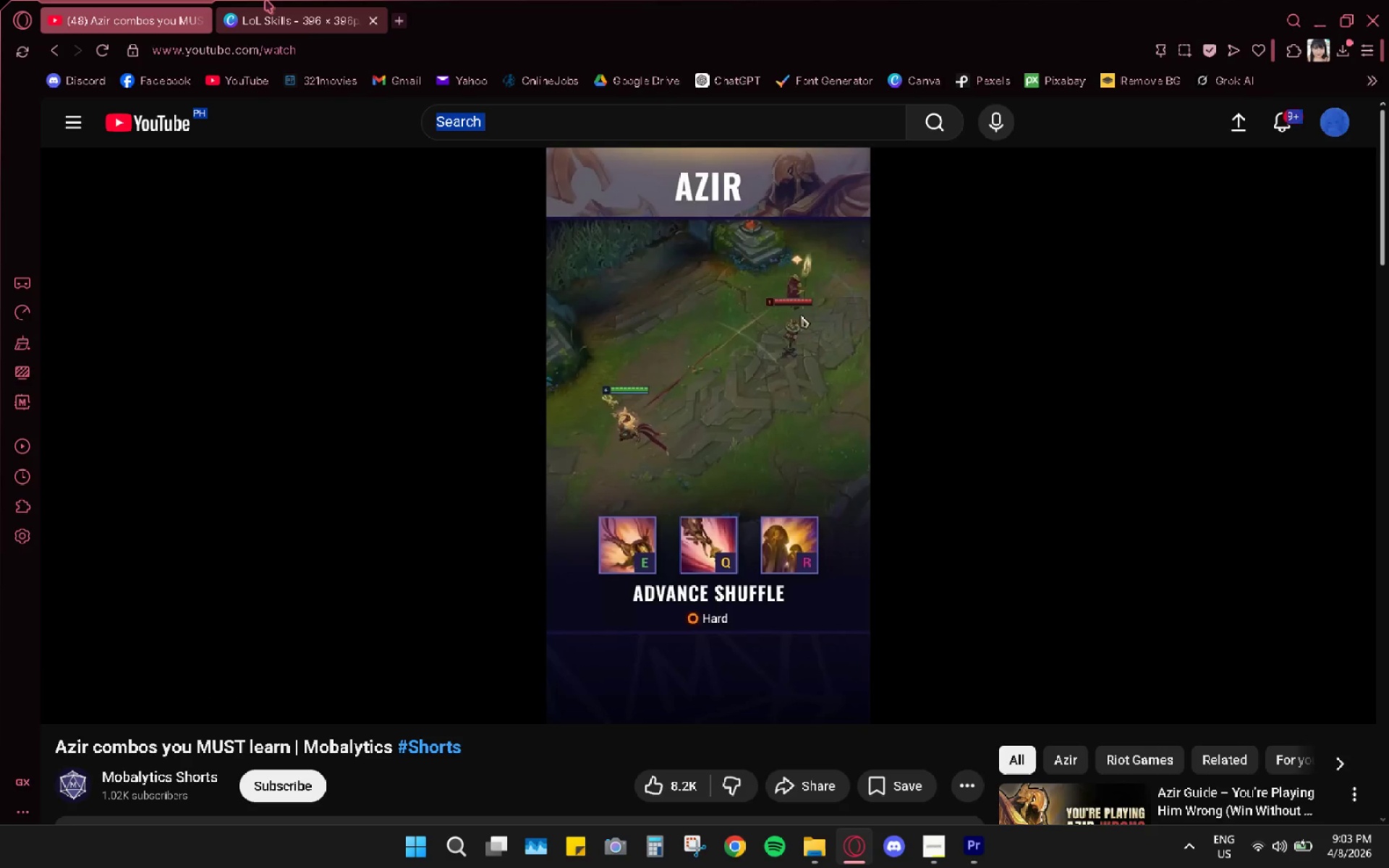 
left_click([138, 11])
 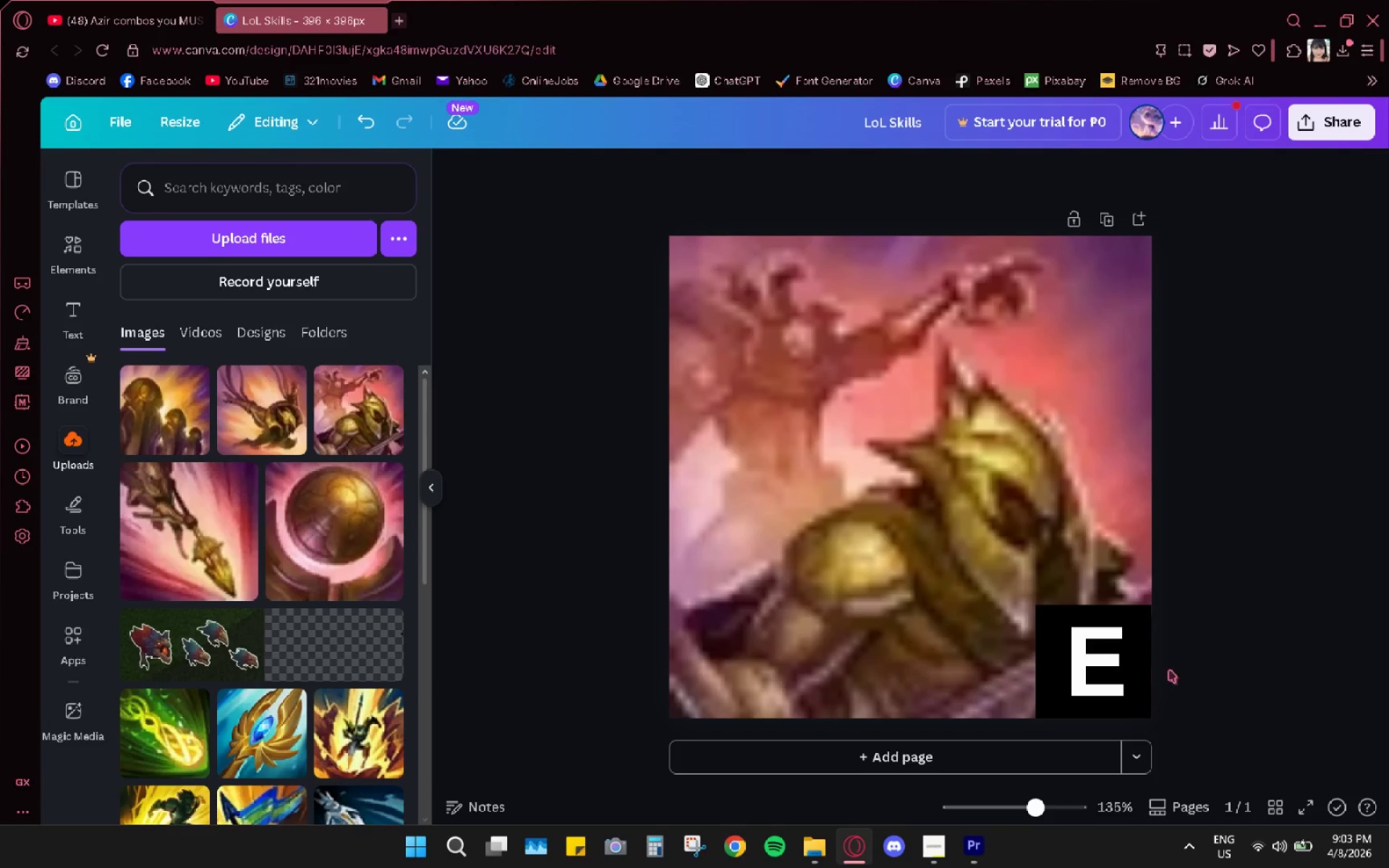 
double_click([1101, 649])
 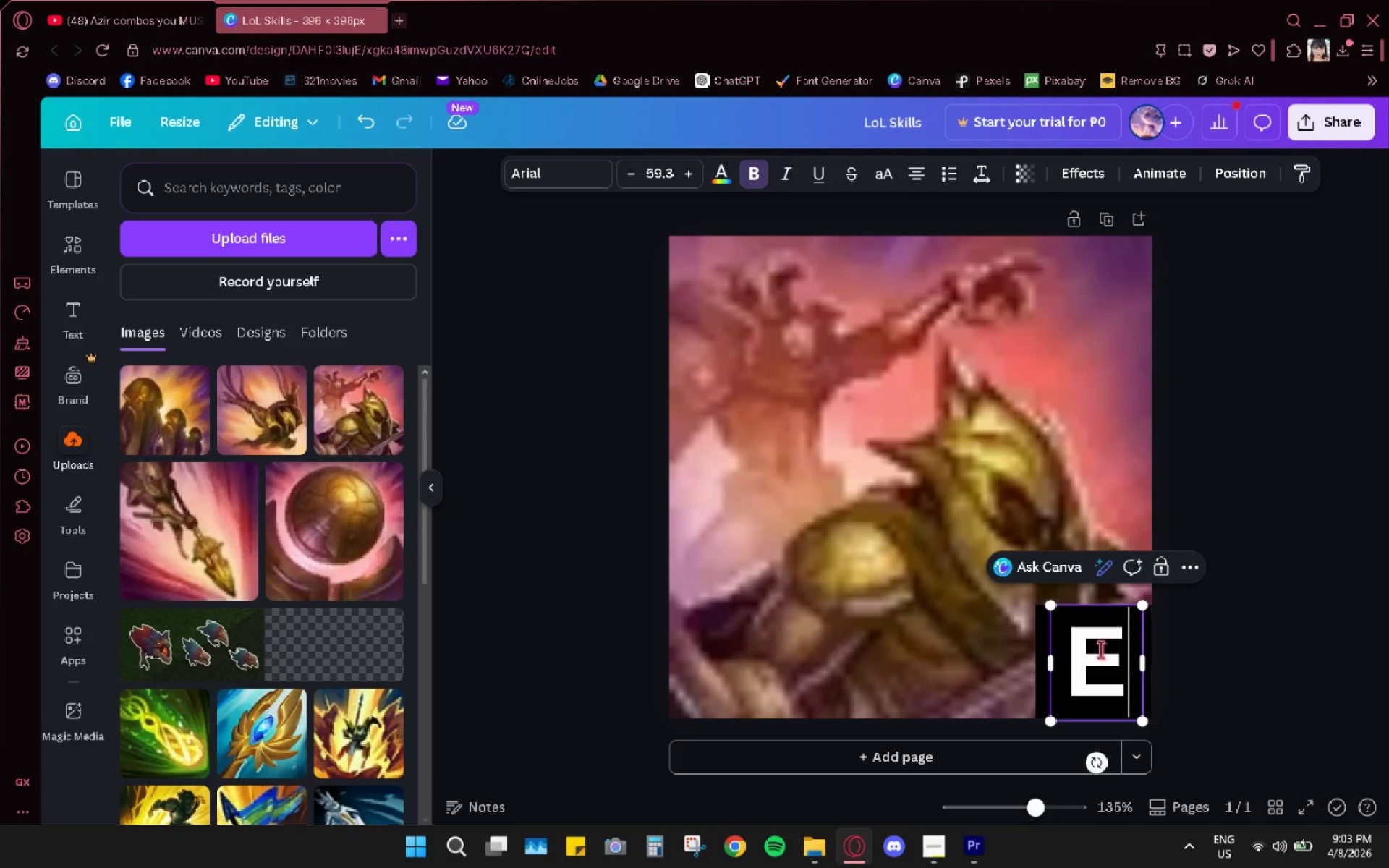 
left_click_drag(start_coordinate=[1089, 655], to_coordinate=[1129, 659])
 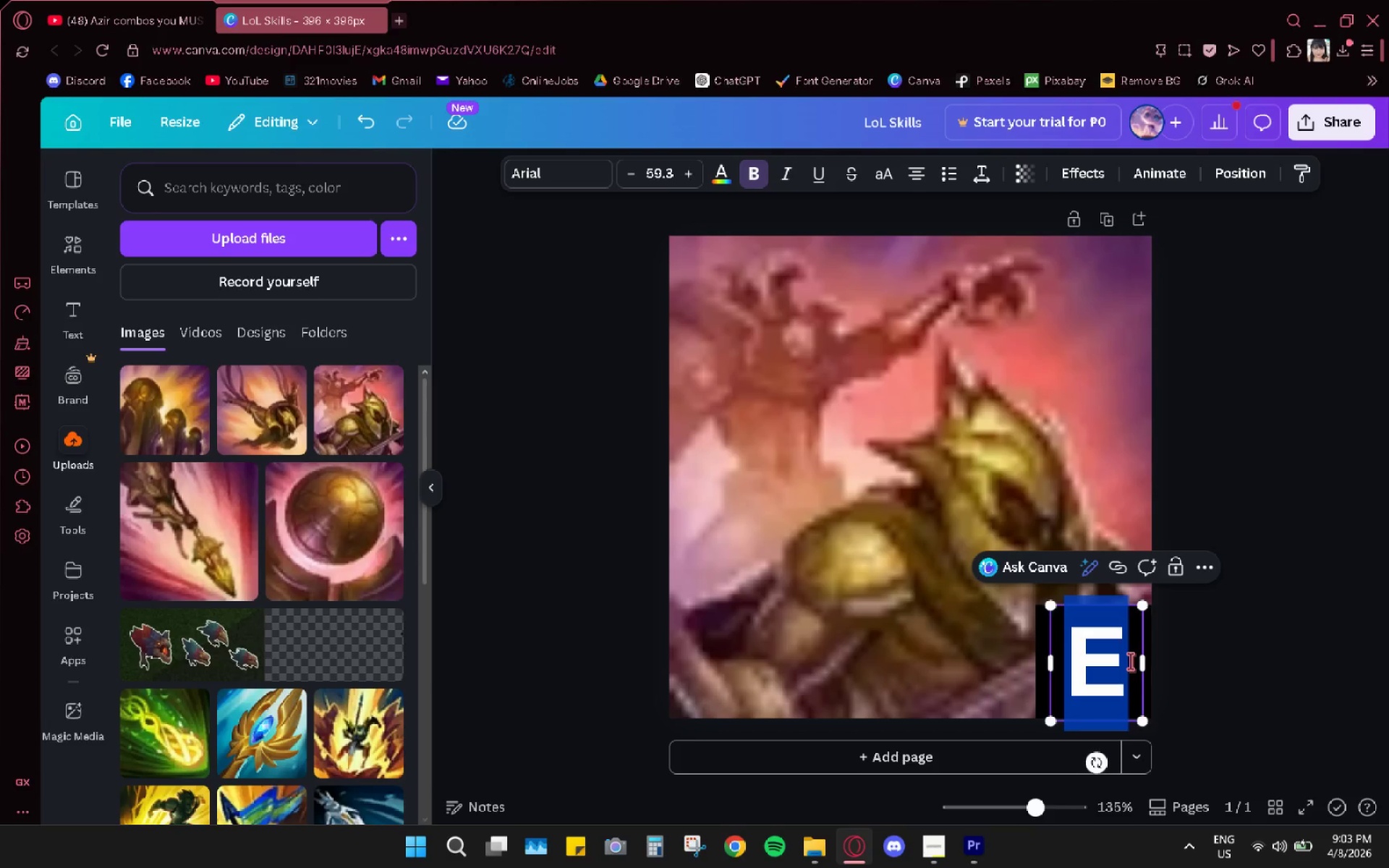 
key(Shift+W)
 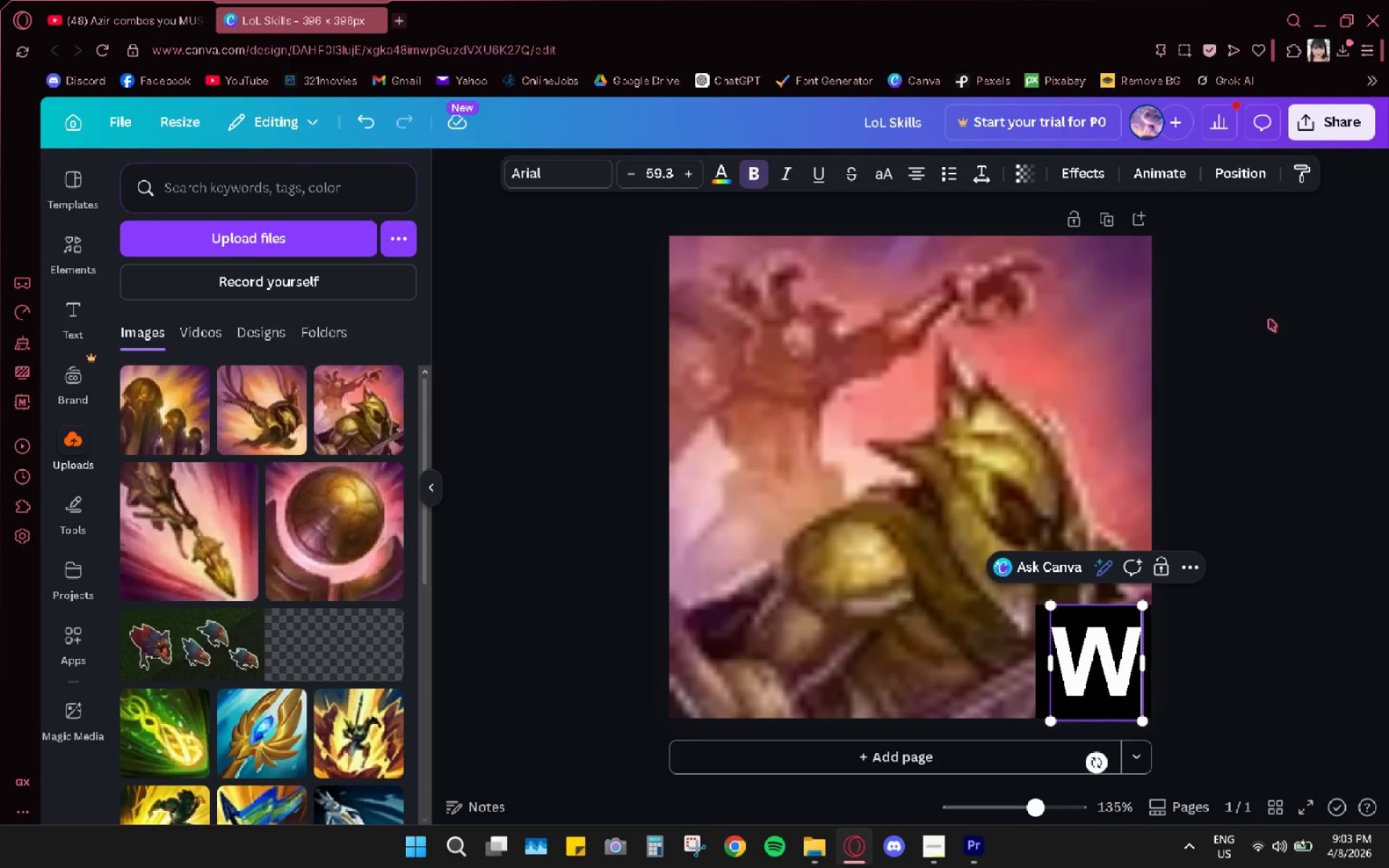 
left_click([1282, 264])
 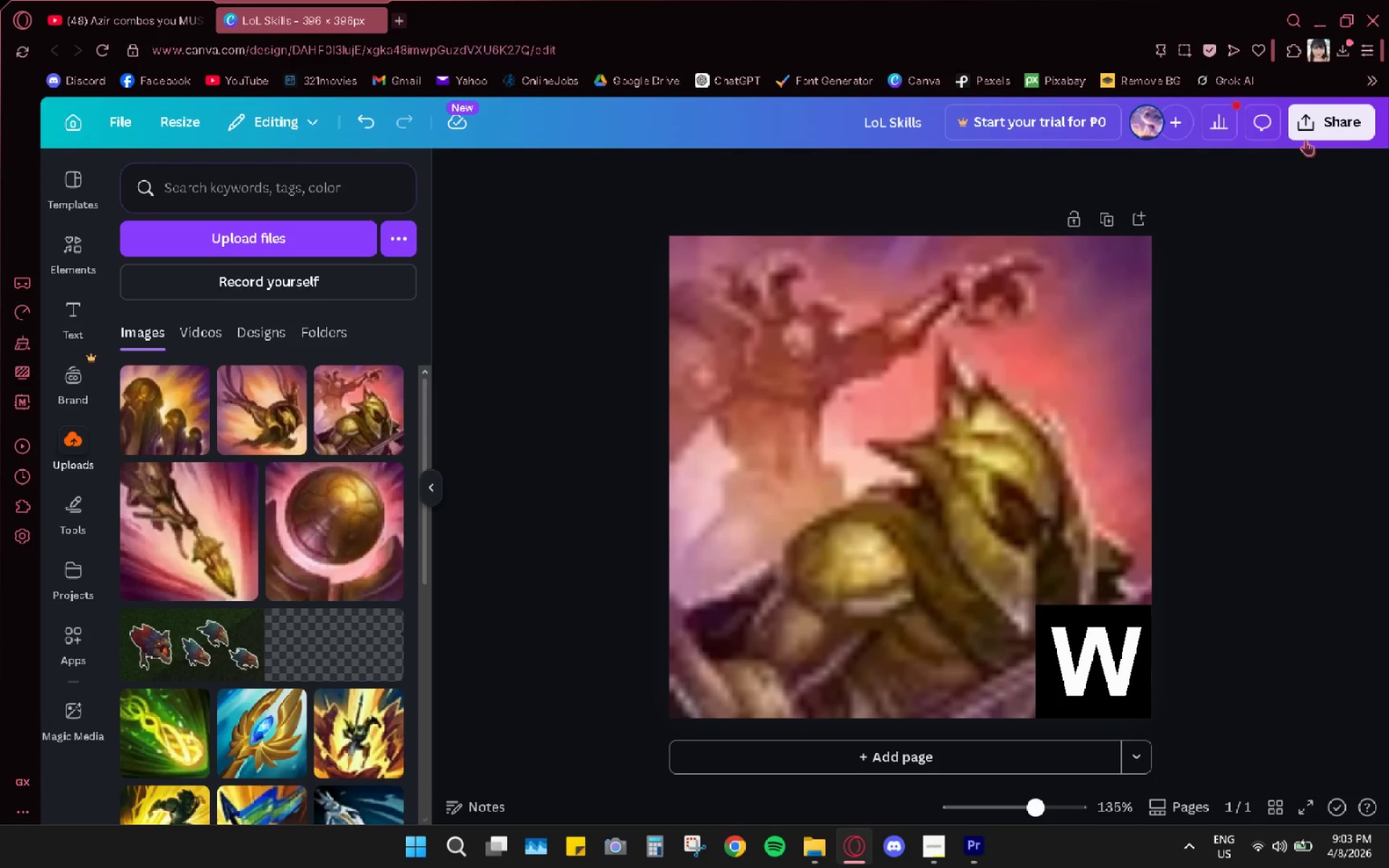 
left_click([1307, 133])
 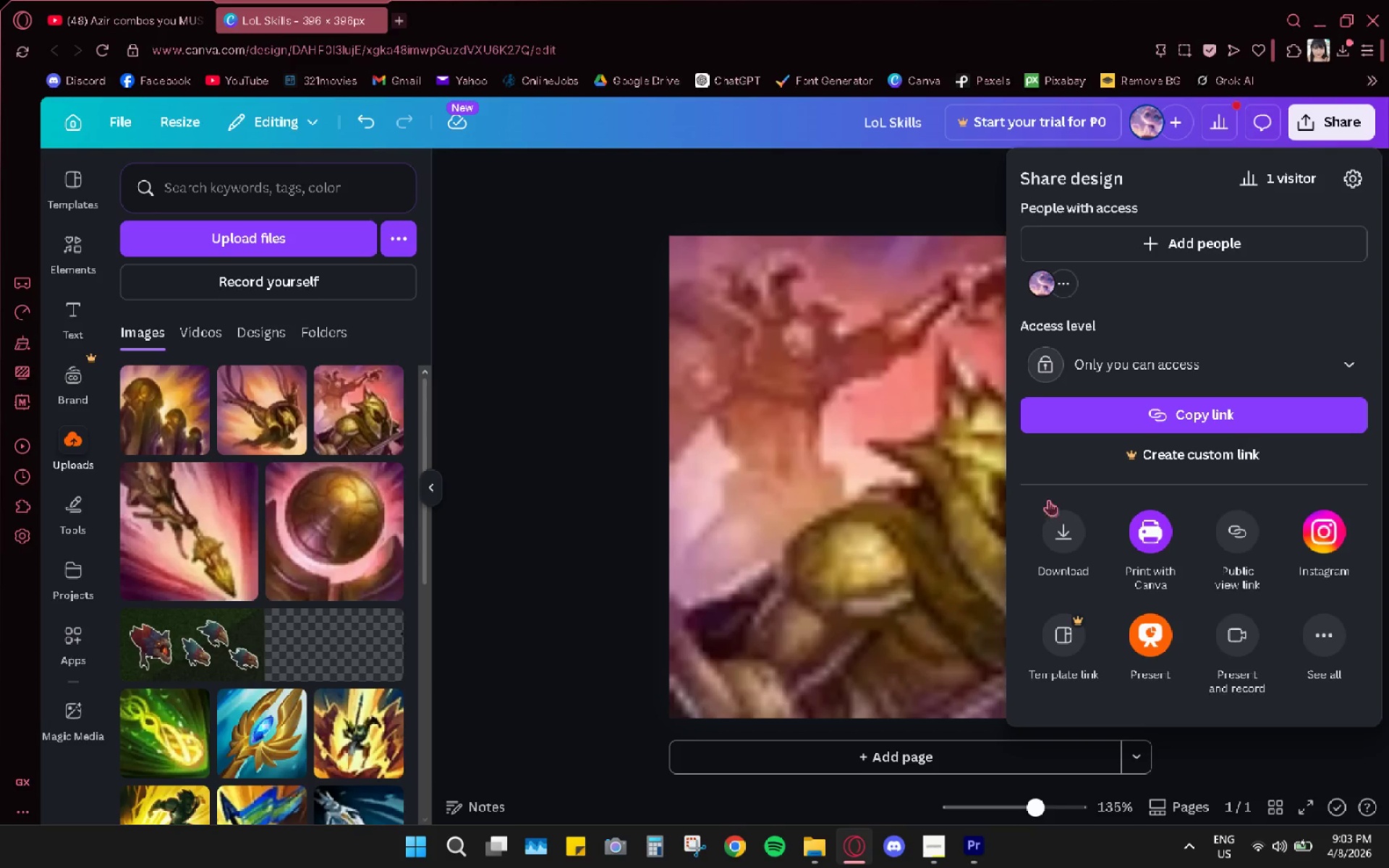 
left_click([1069, 518])
 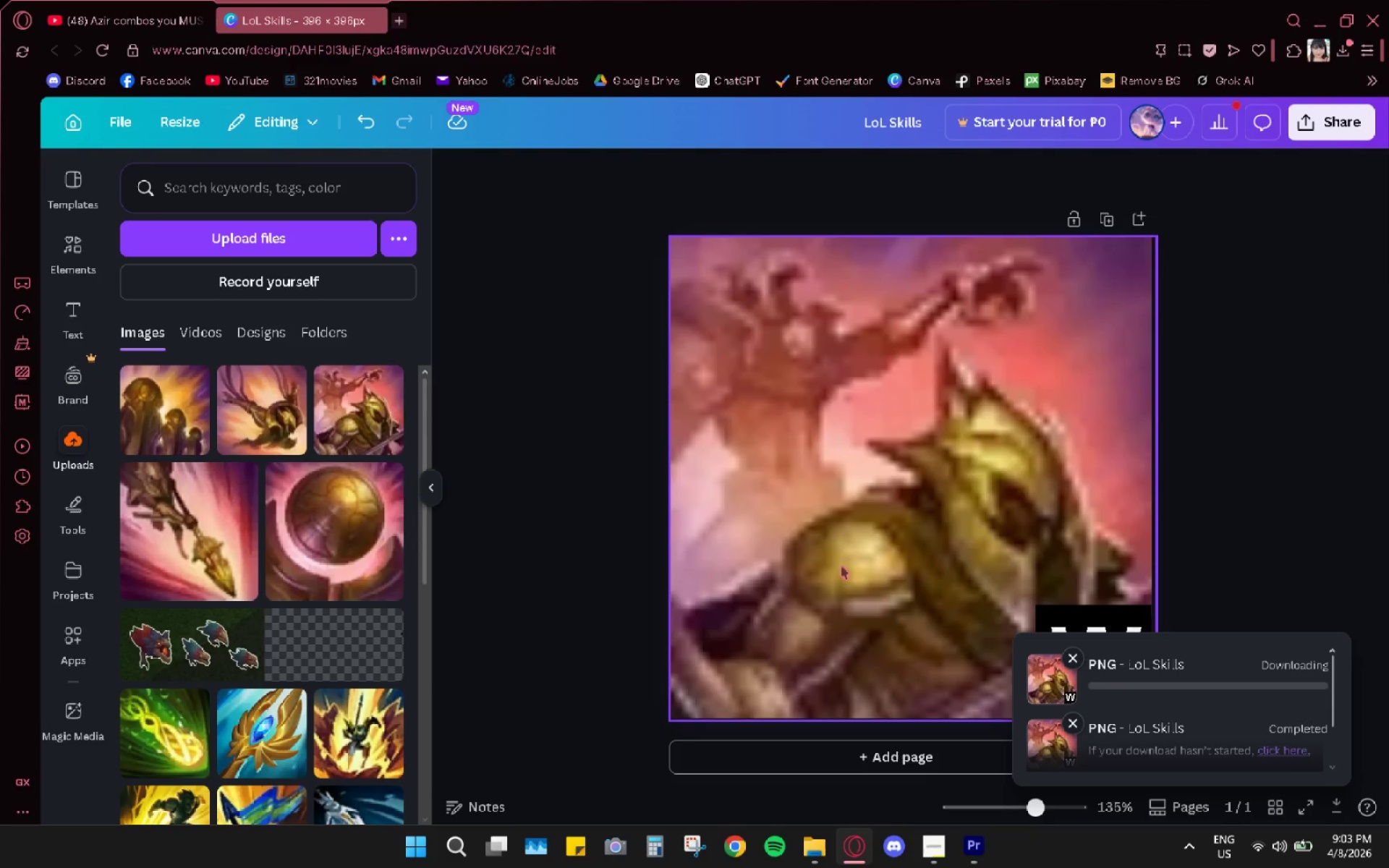 
left_click([947, 849])